 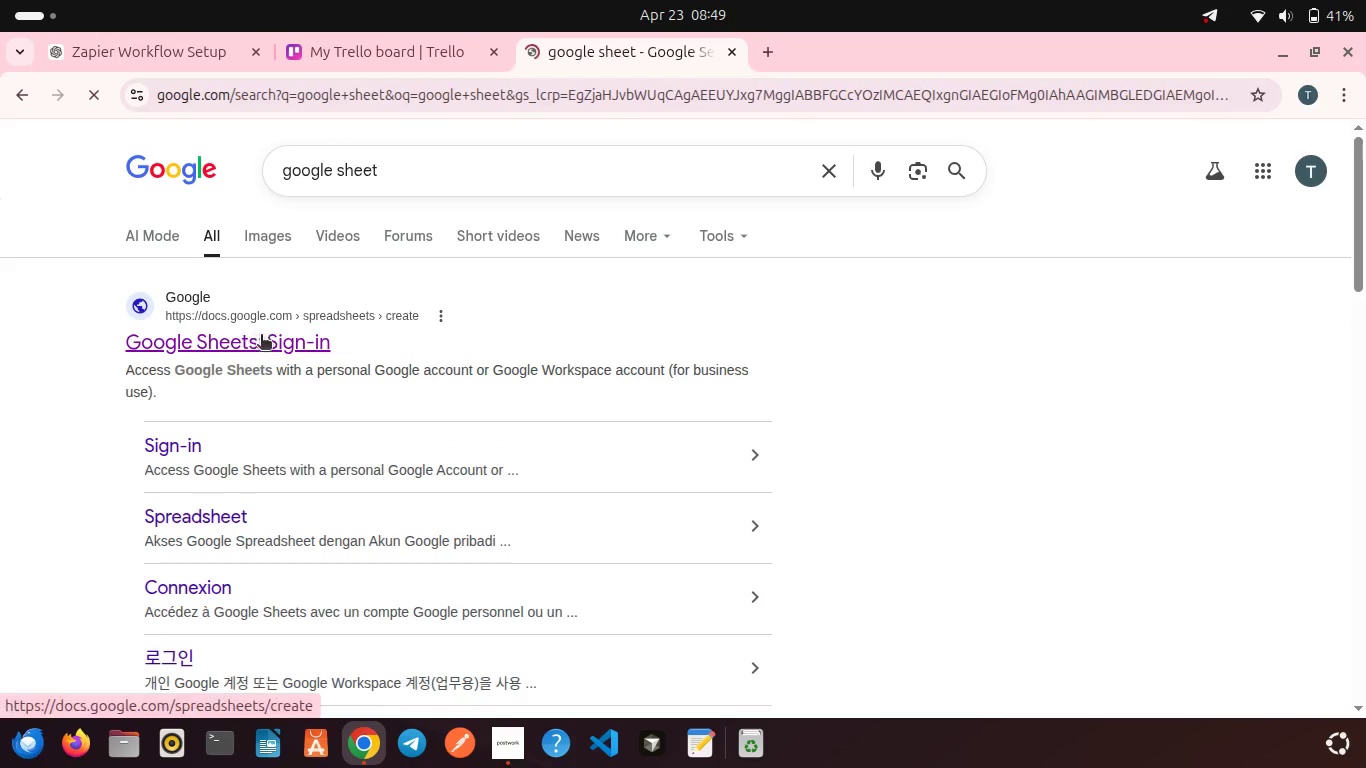 
left_click([263, 342])
 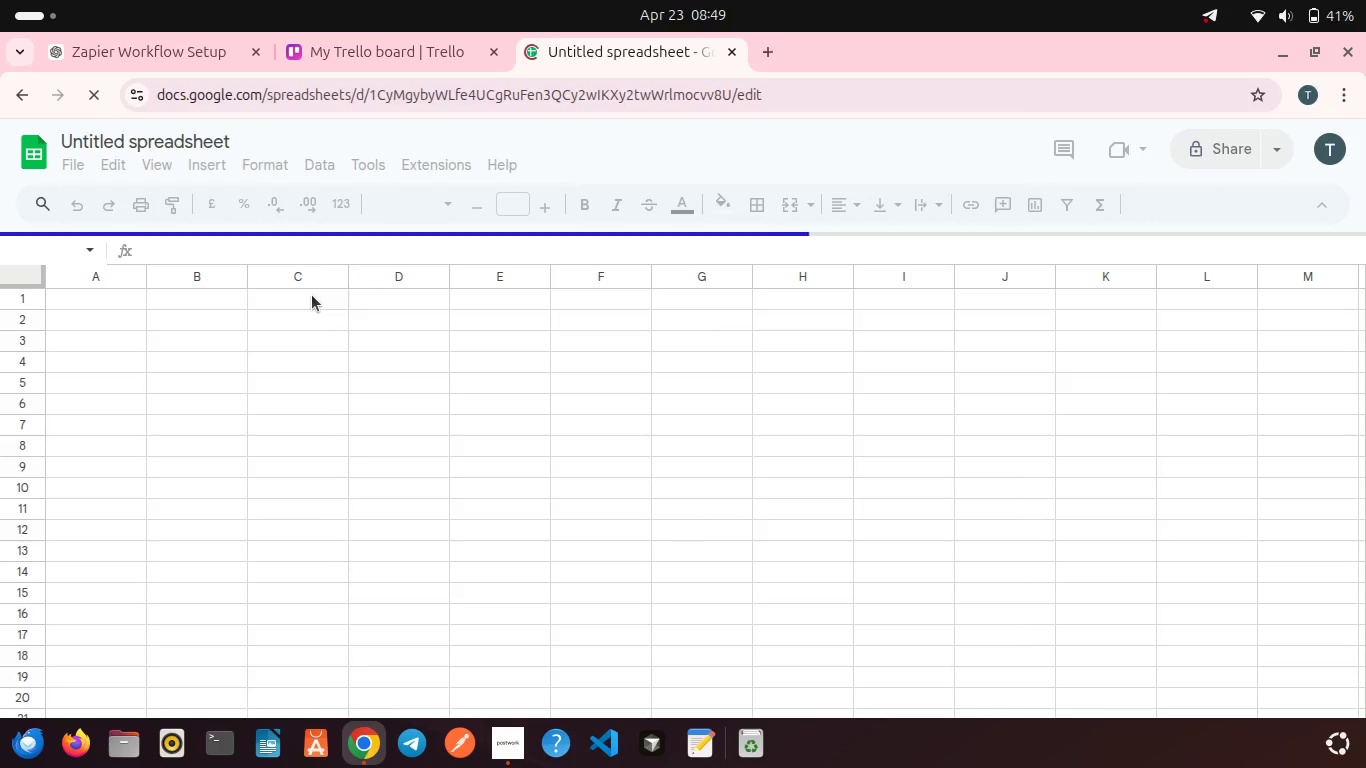 
wait(10.19)
 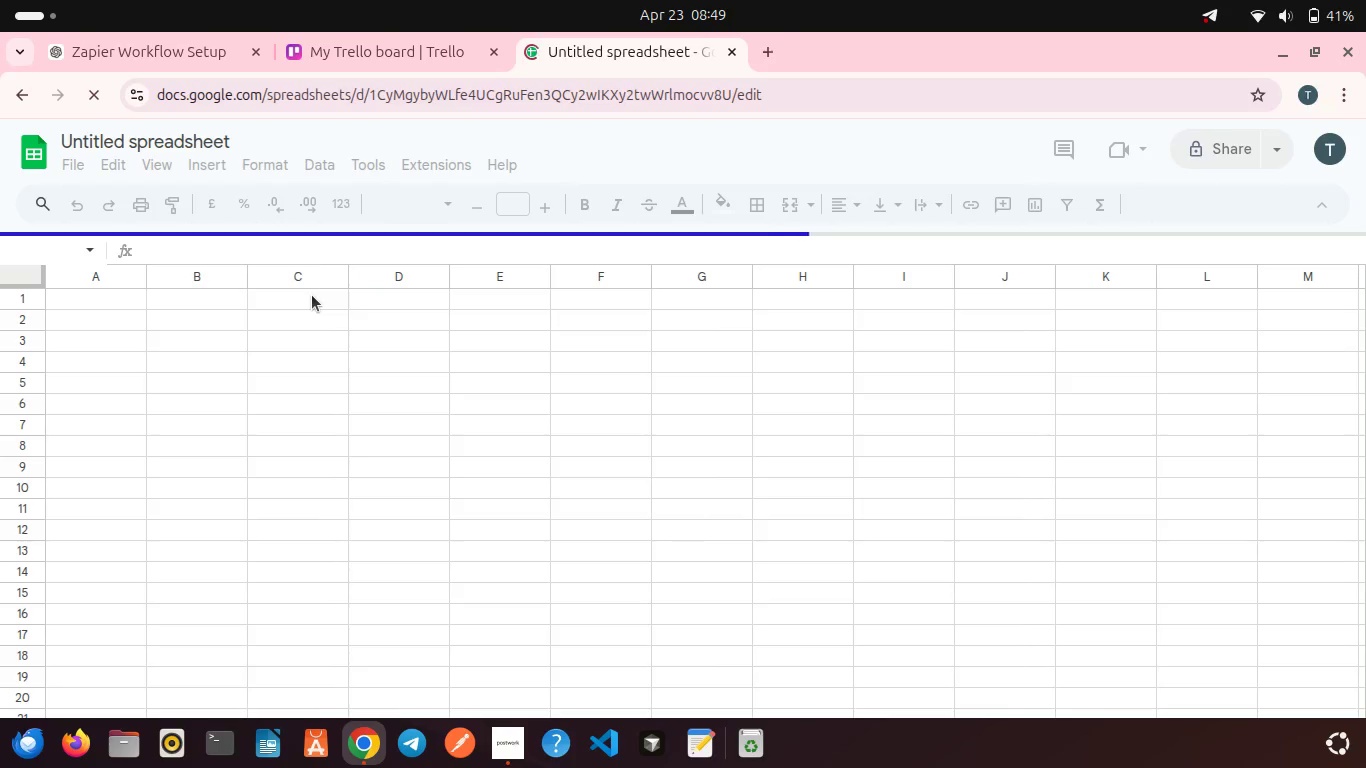 
double_click([225, 141])
 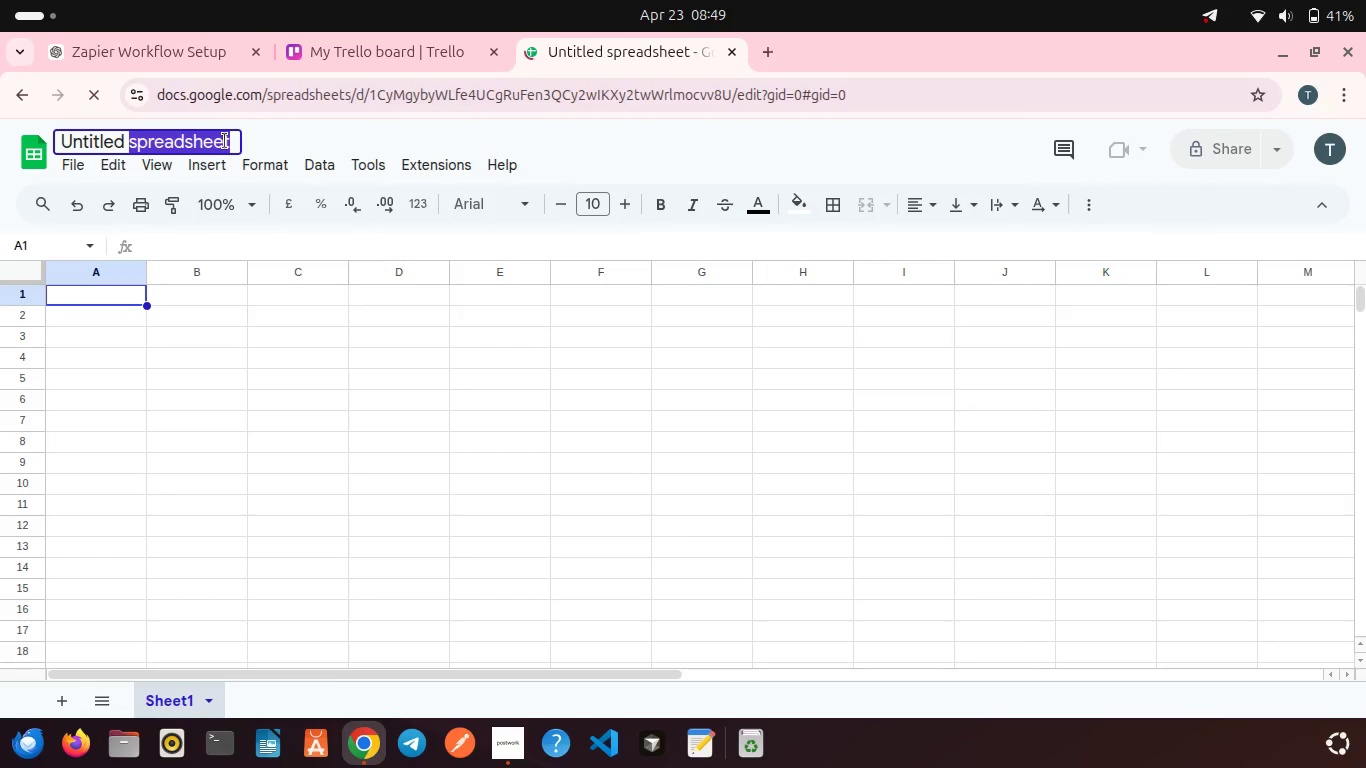 
hold_key(key=Backspace, duration=0.8)
 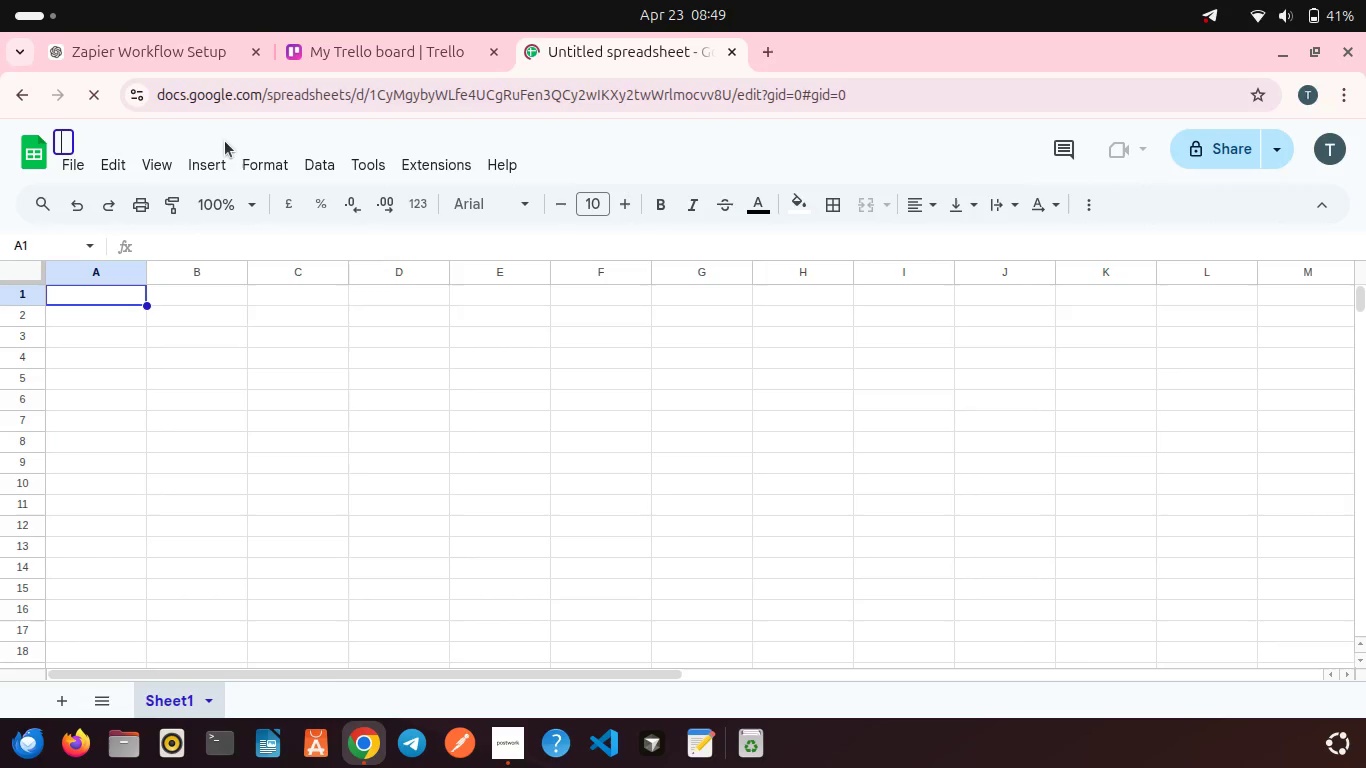 
key(Backspace)
type(Call Log)
key(Backspace)
key(Backspace)
 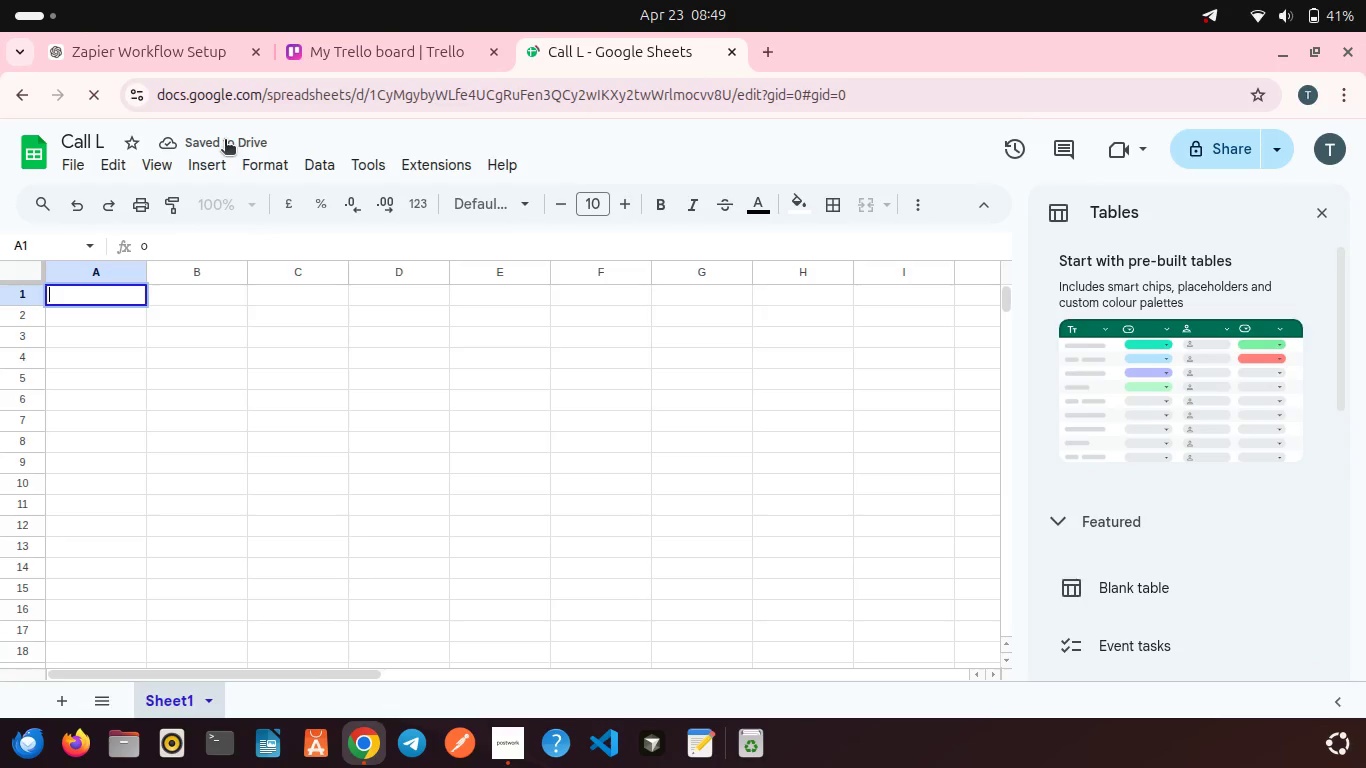 
left_click([101, 121])
 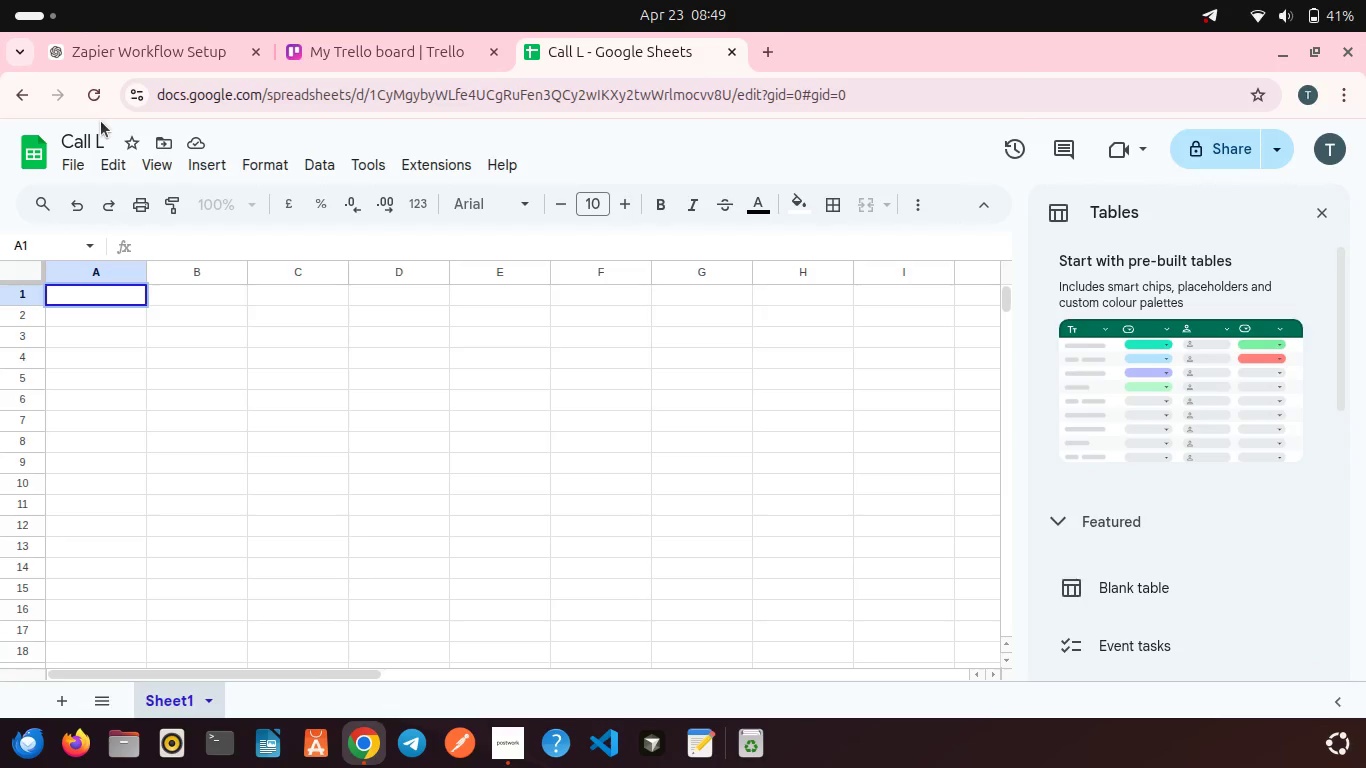 
wait(5.05)
 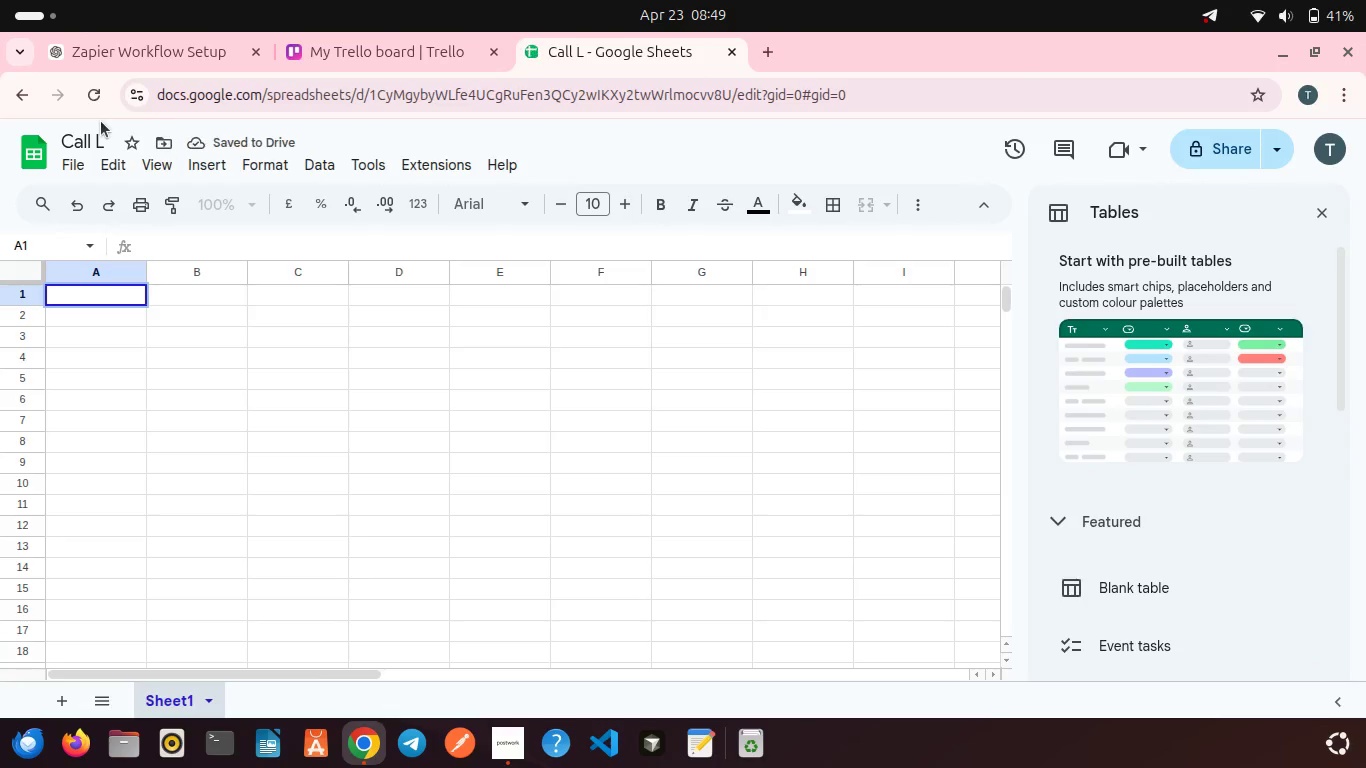 
left_click_drag(start_coordinate=[103, 150], to_coordinate=[102, 137])
 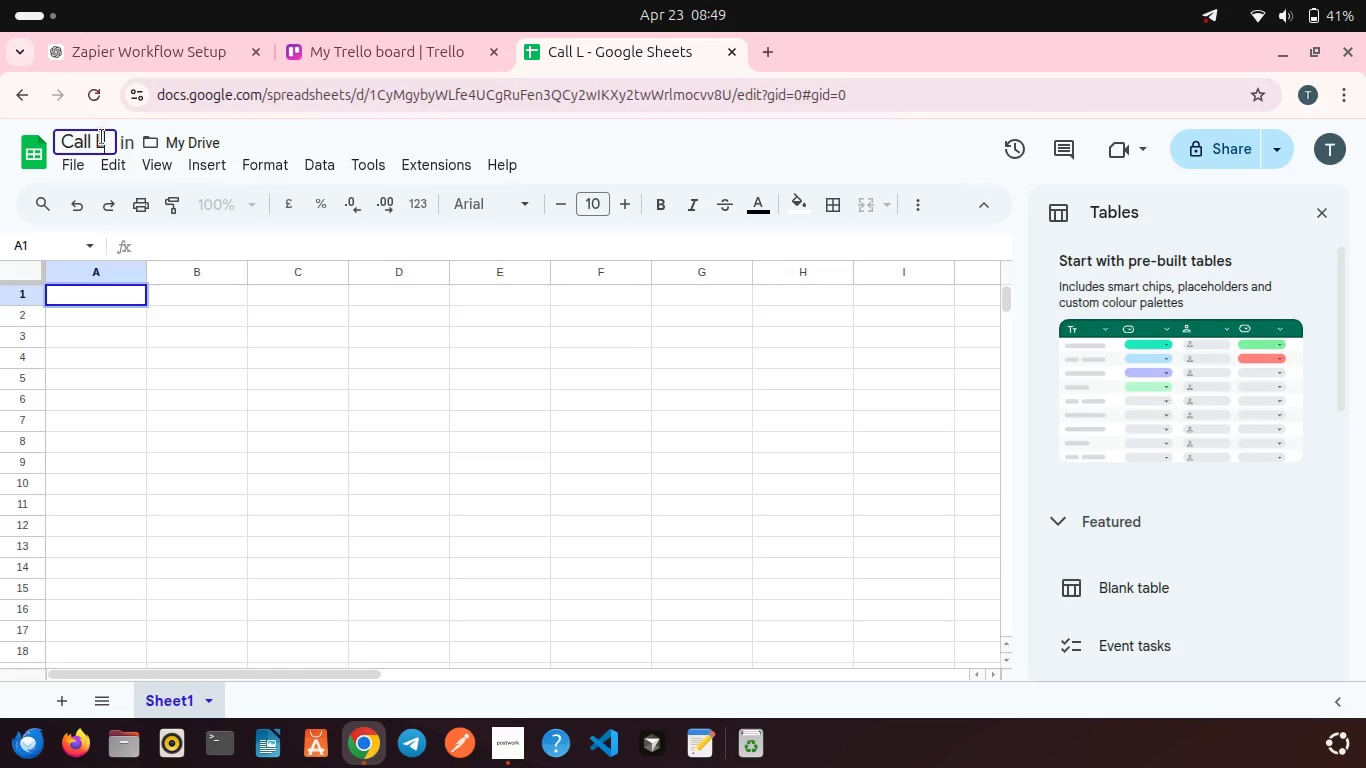 
type(ag )
key(Backspace)
key(Backspace)
key(Backspace)
type(og System)
 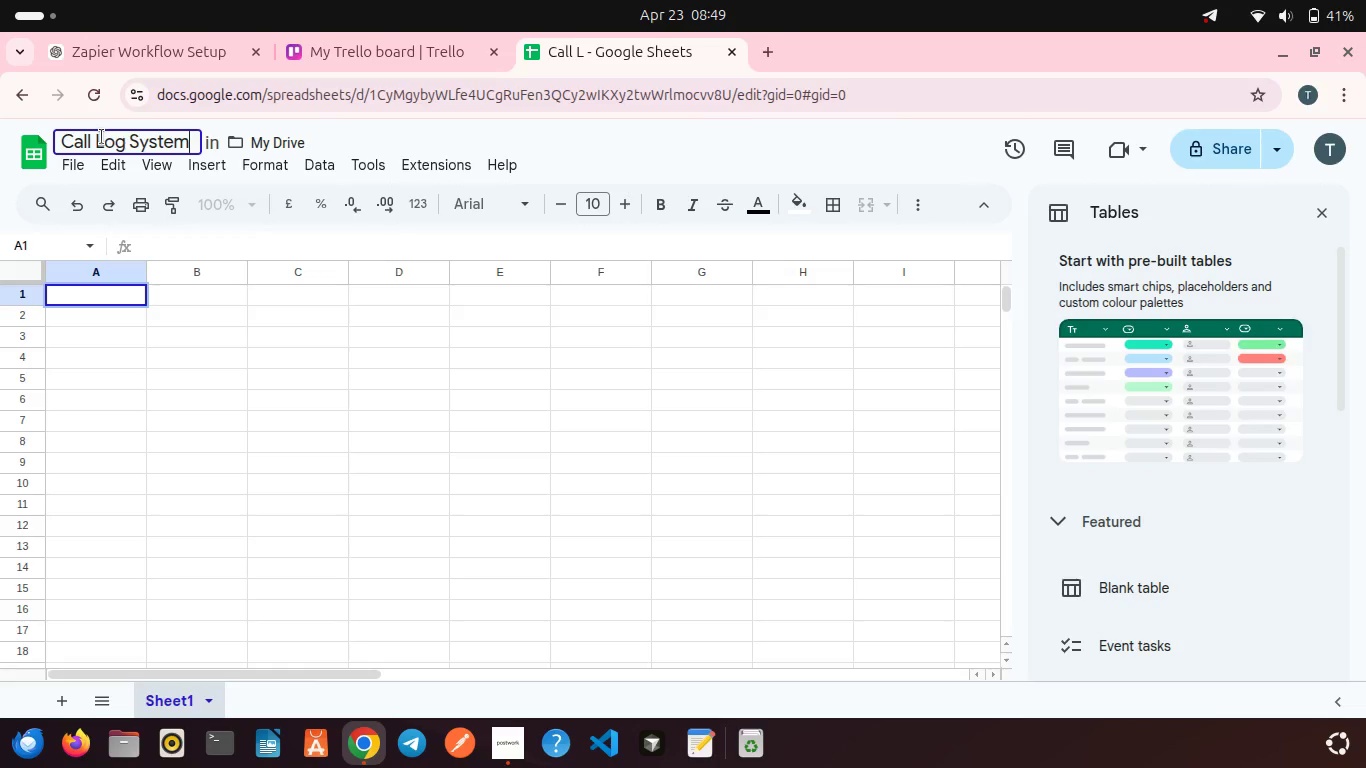 
left_click([155, 323])
 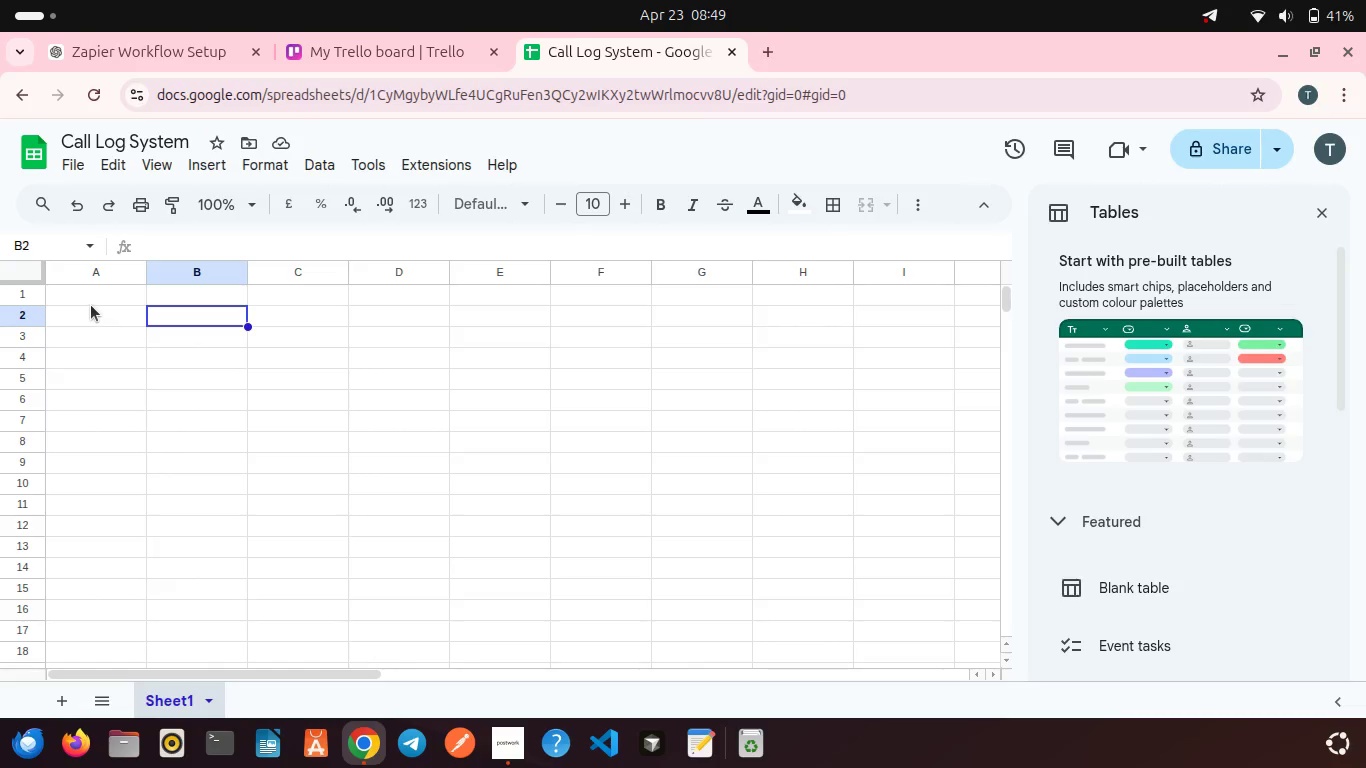 
left_click([85, 298])
 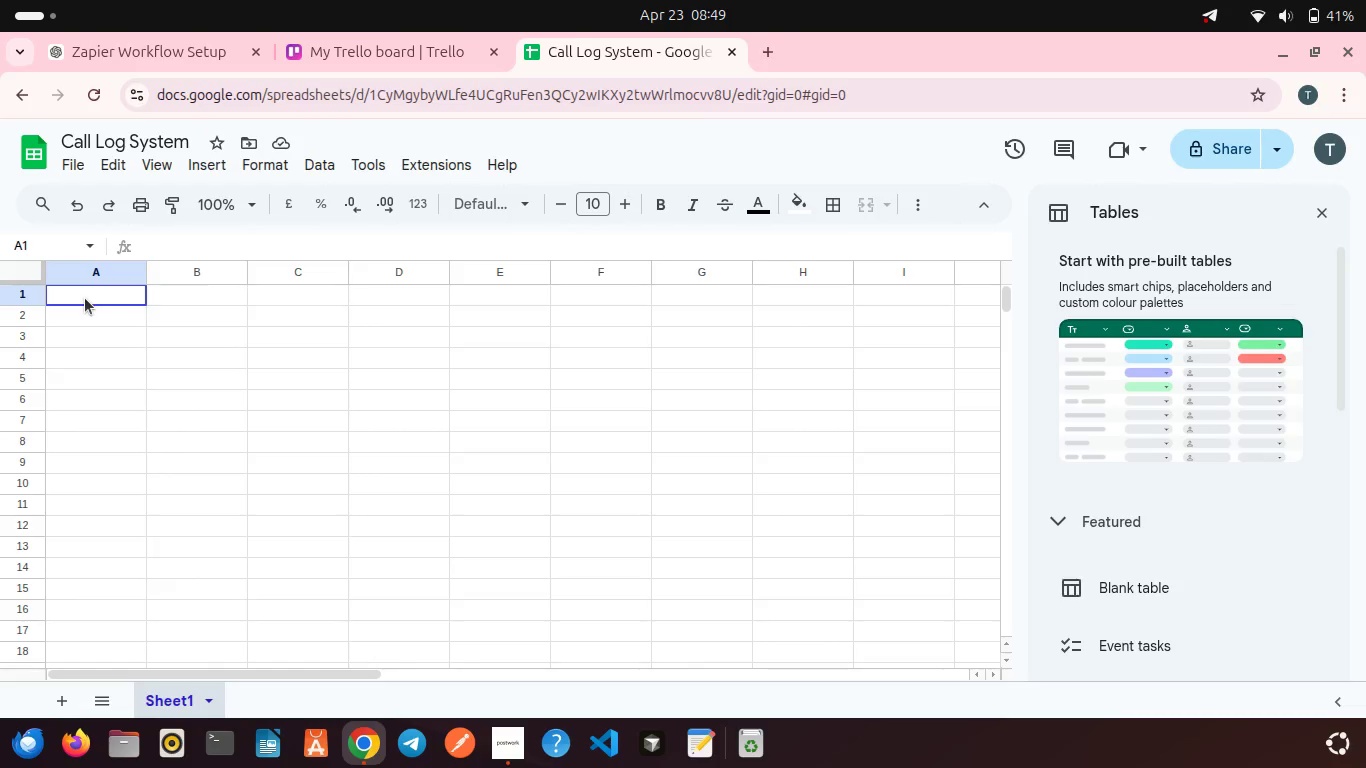 
left_click([85, 298])
 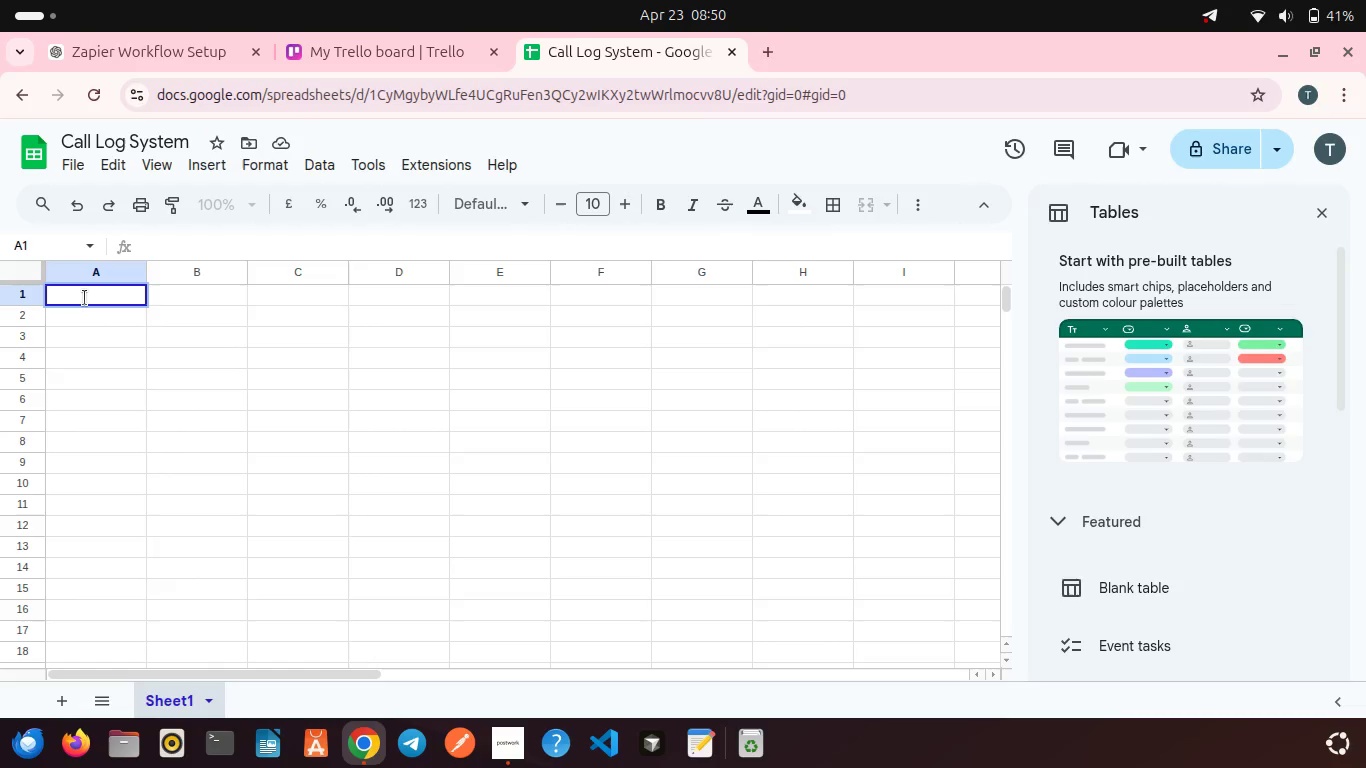 
type(Name)
 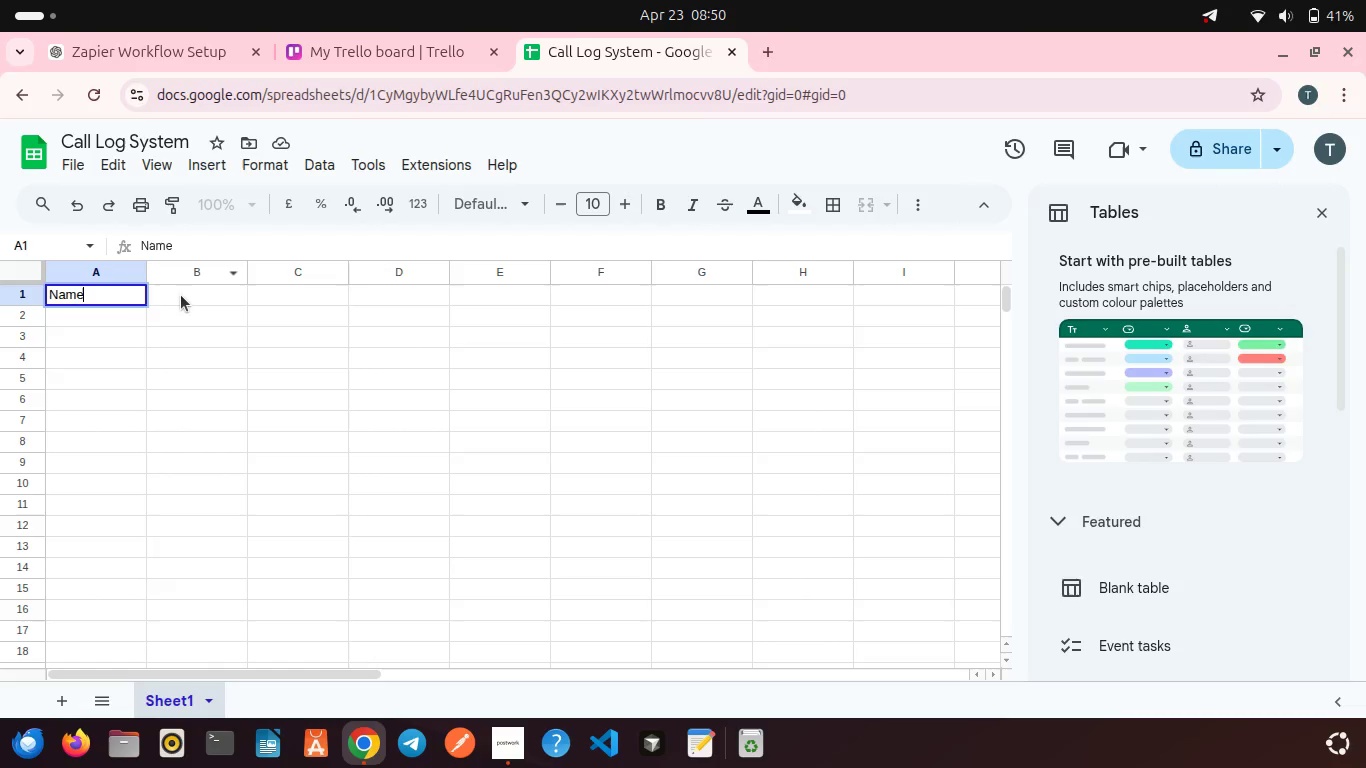 
double_click([181, 295])
 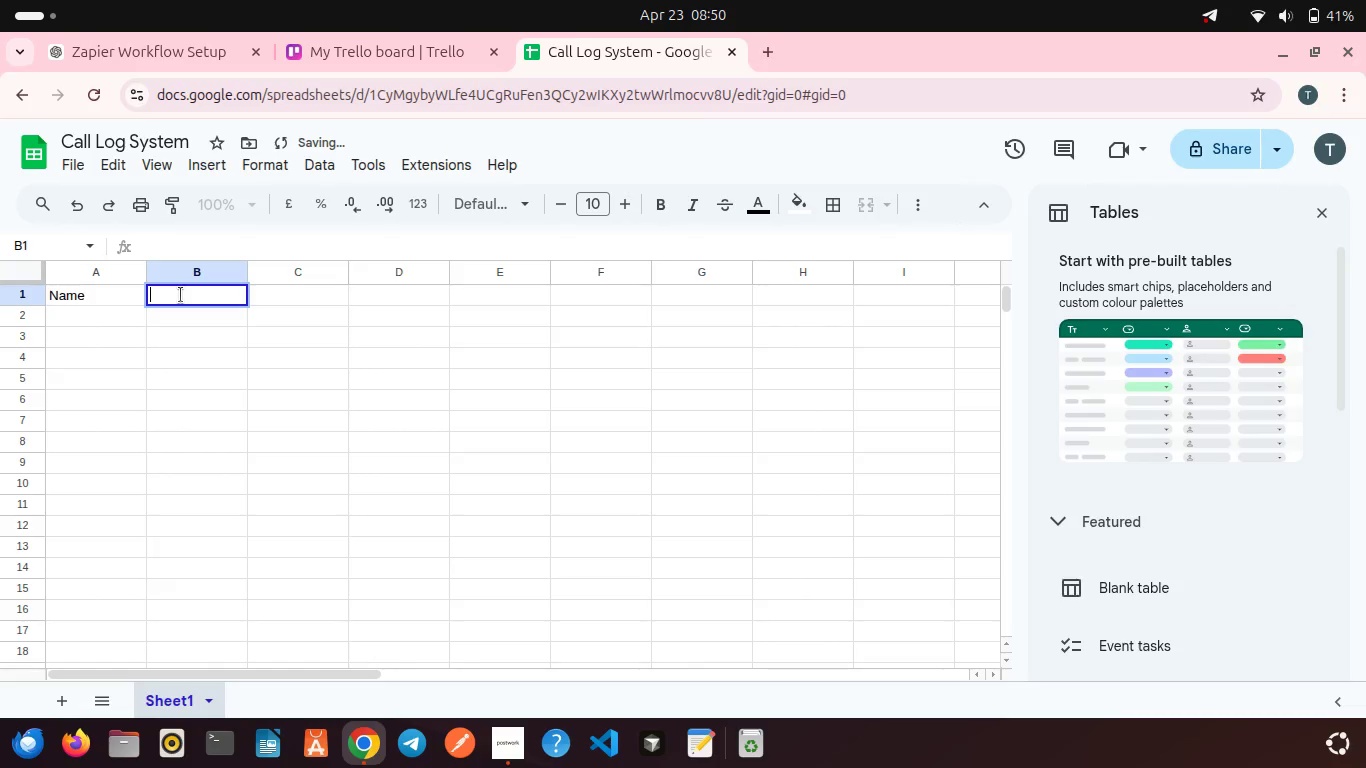 
type(Phone)
 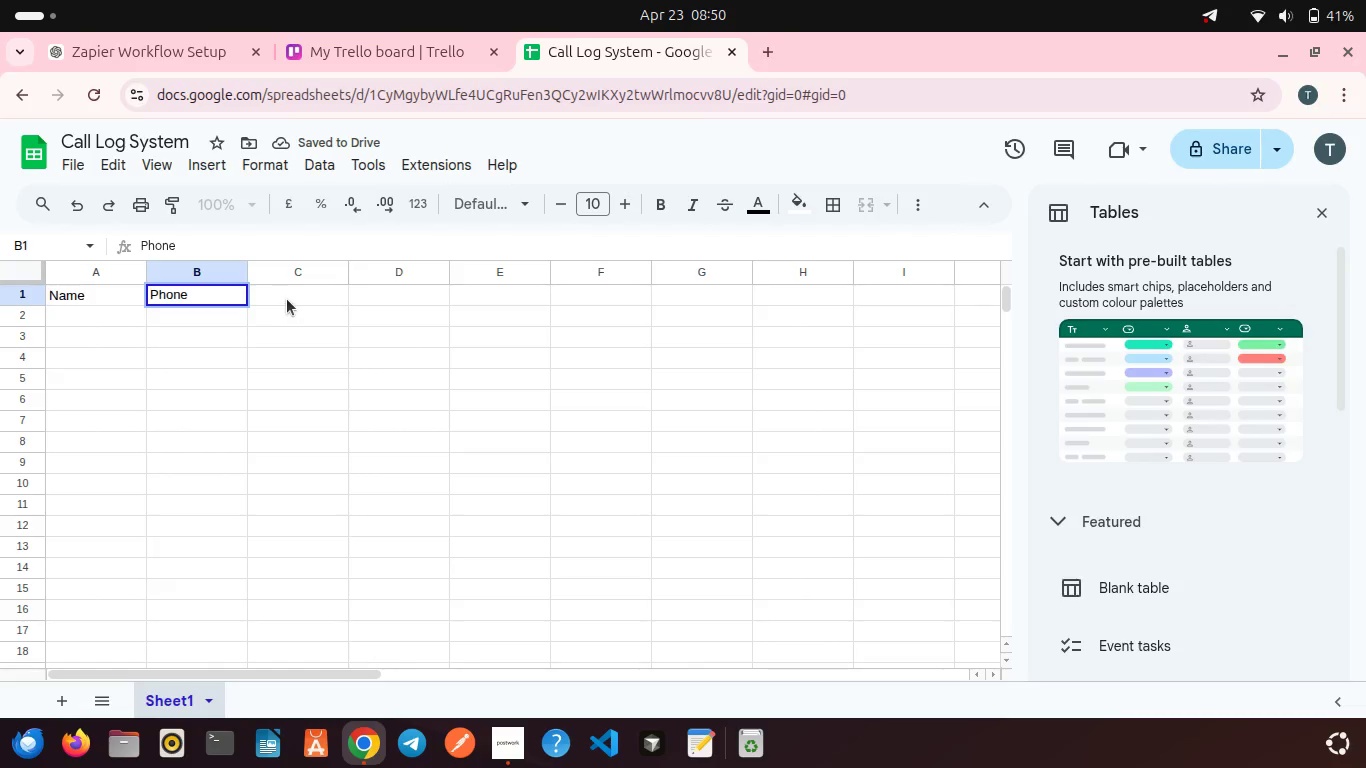 
double_click([287, 299])
 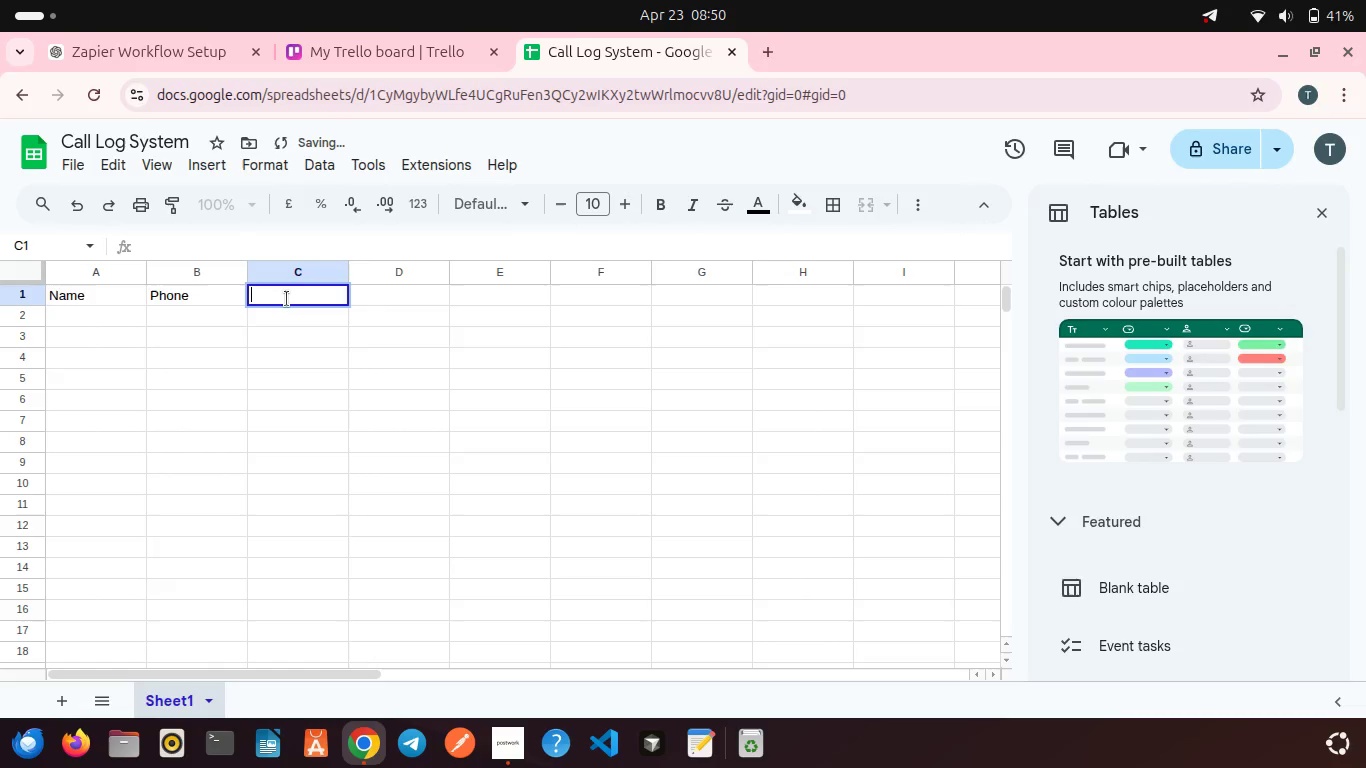 
type(Type)
 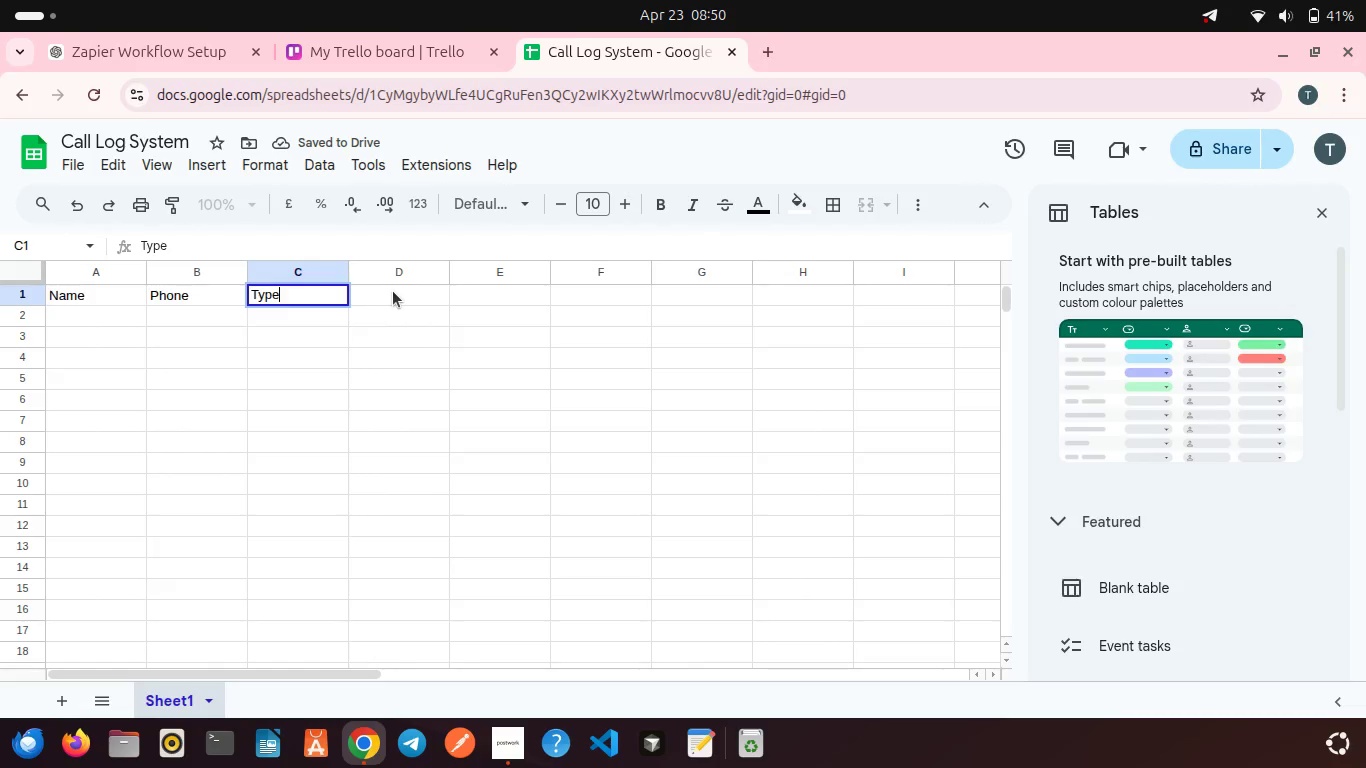 
double_click([393, 291])
 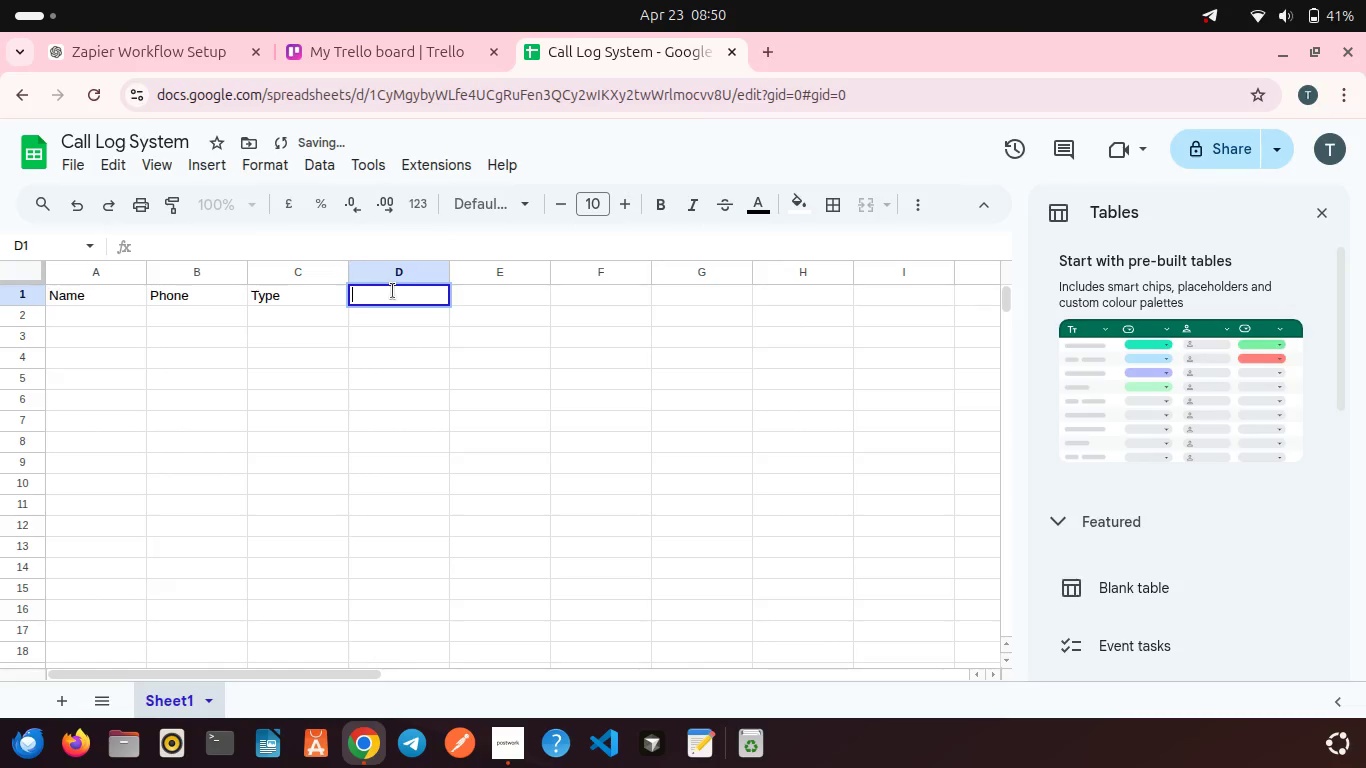 
type(Time)
 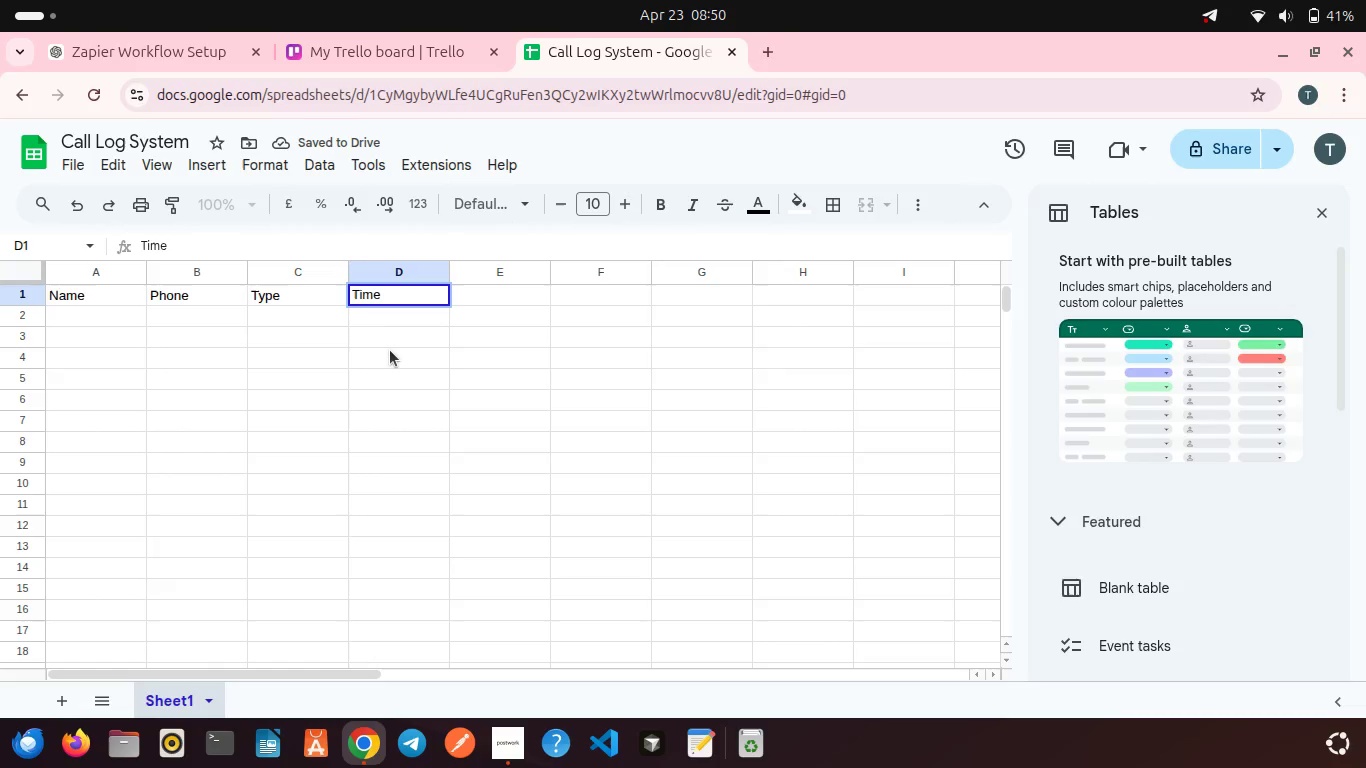 
left_click([390, 352])
 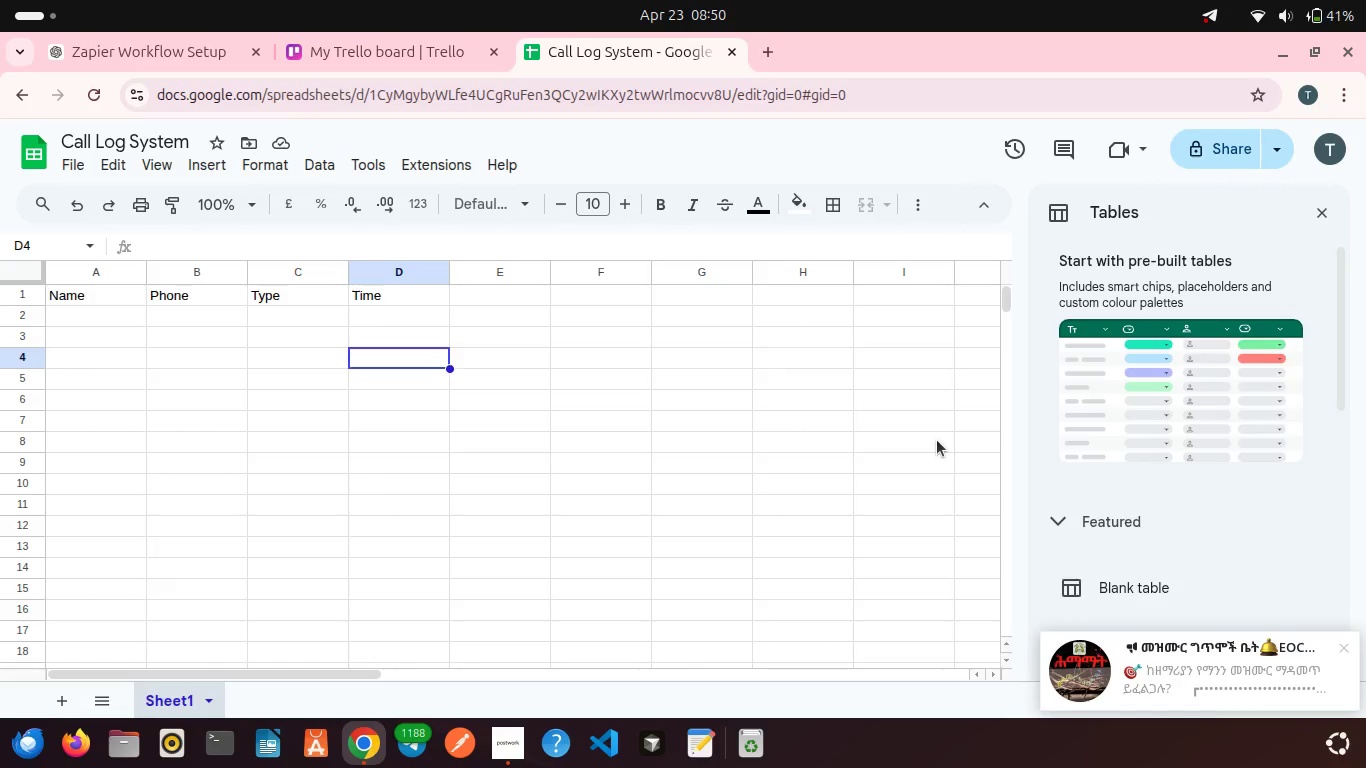 
wait(7.71)
 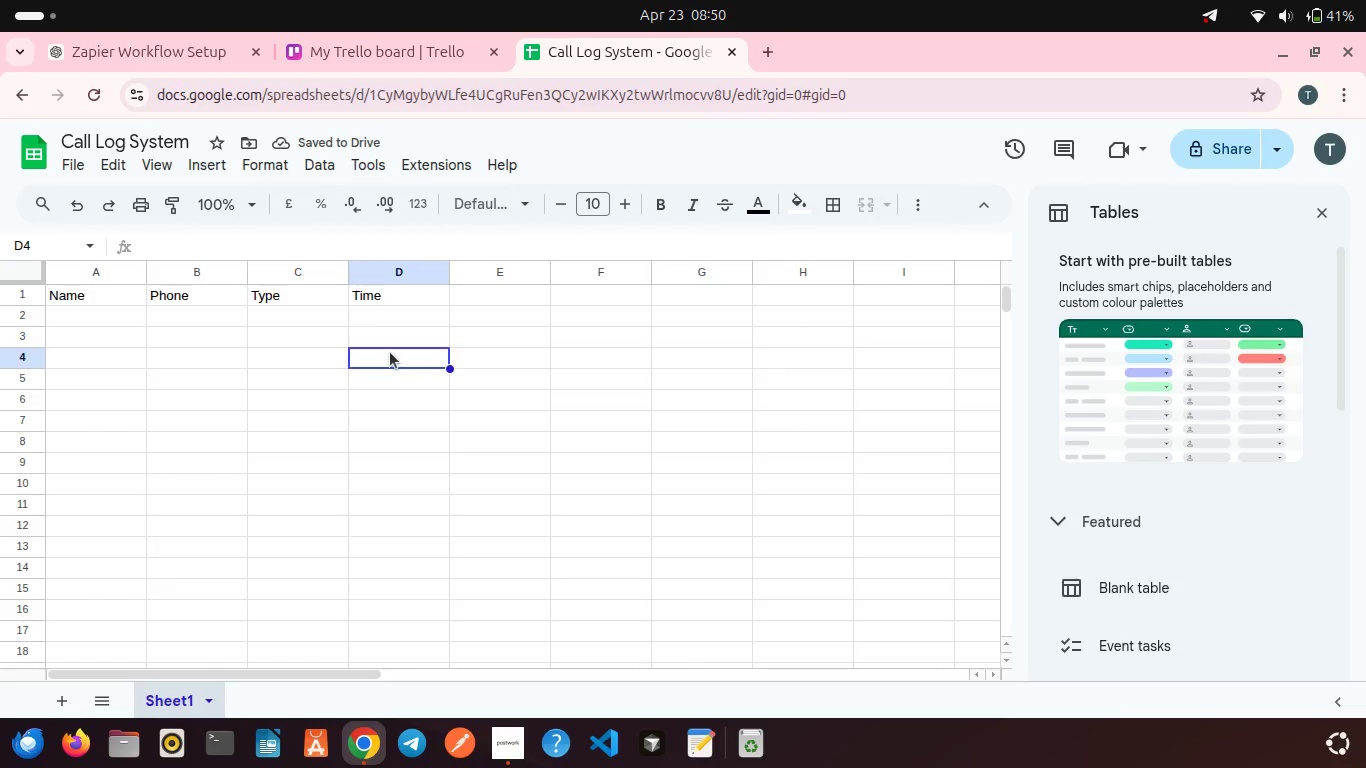 
left_click([1348, 652])
 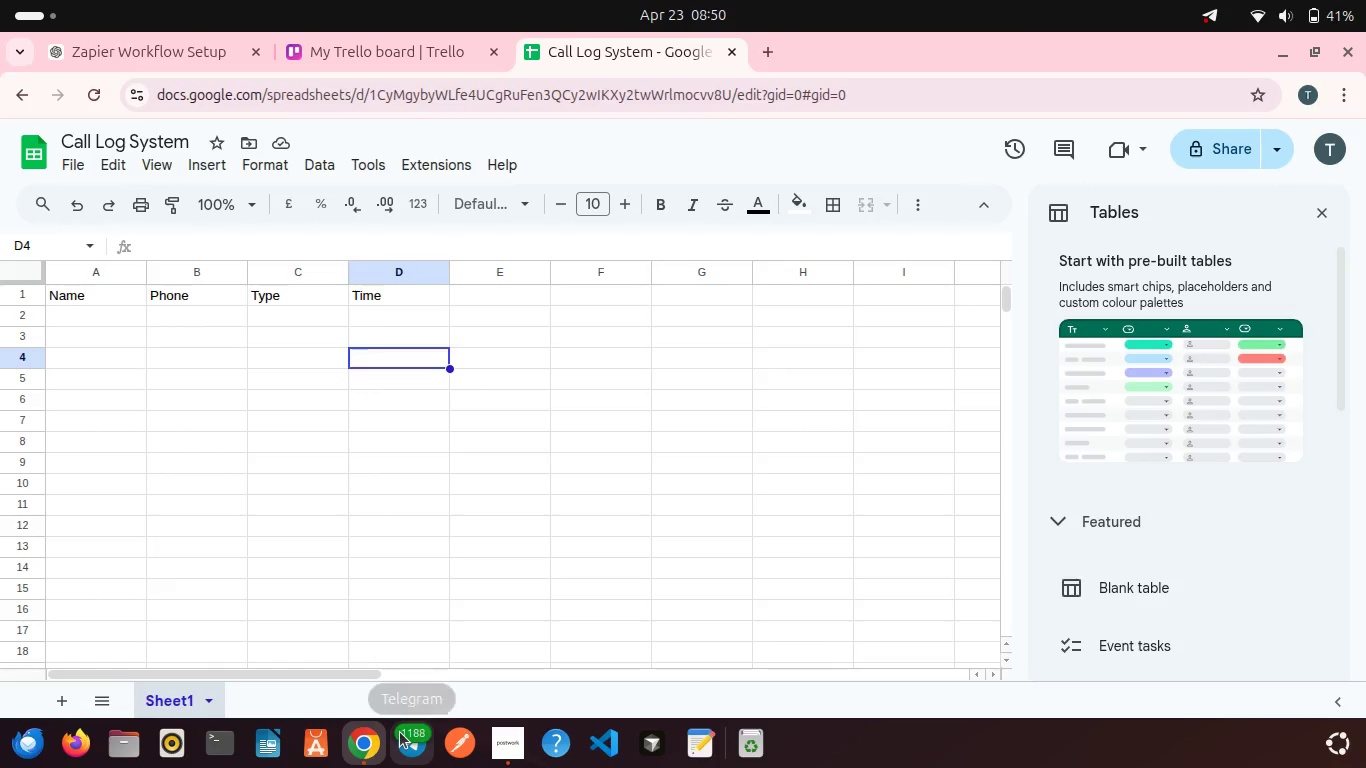 
right_click([400, 732])
 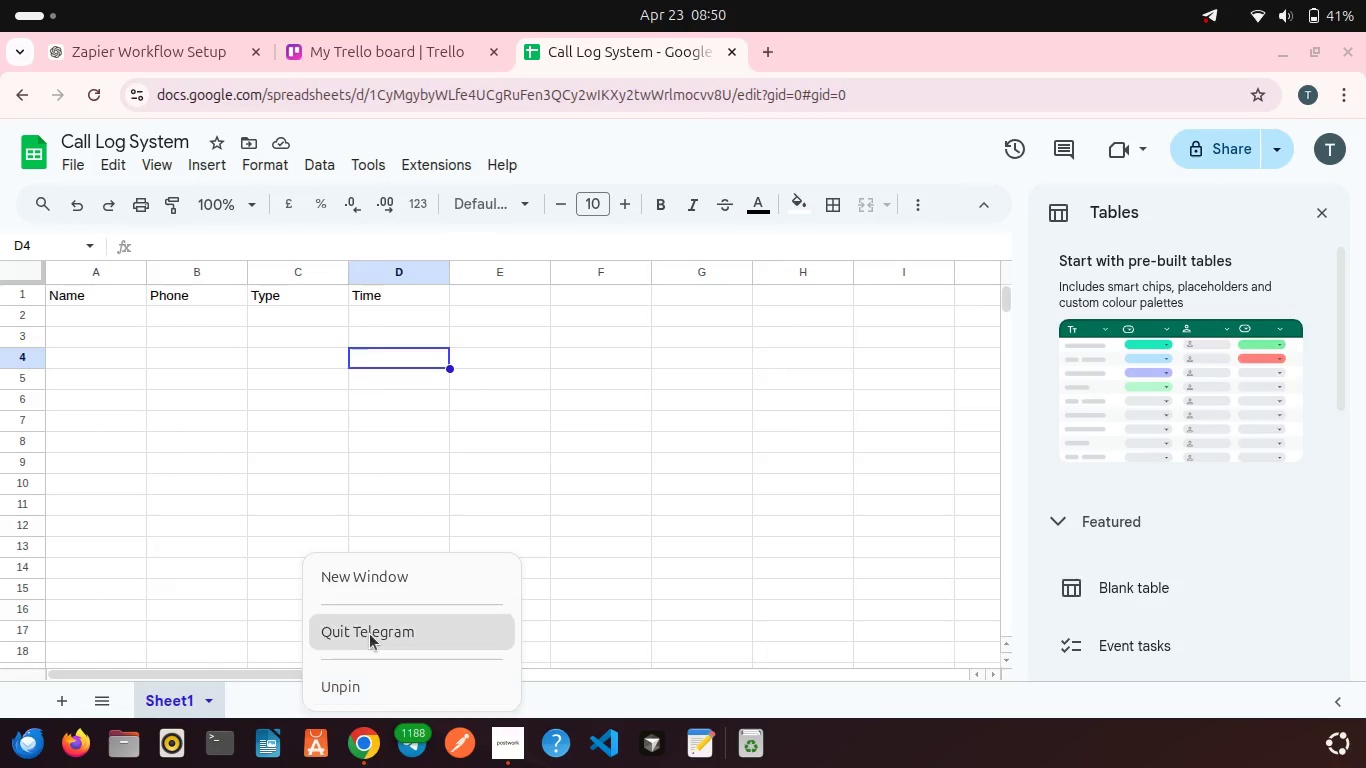 
left_click([370, 632])
 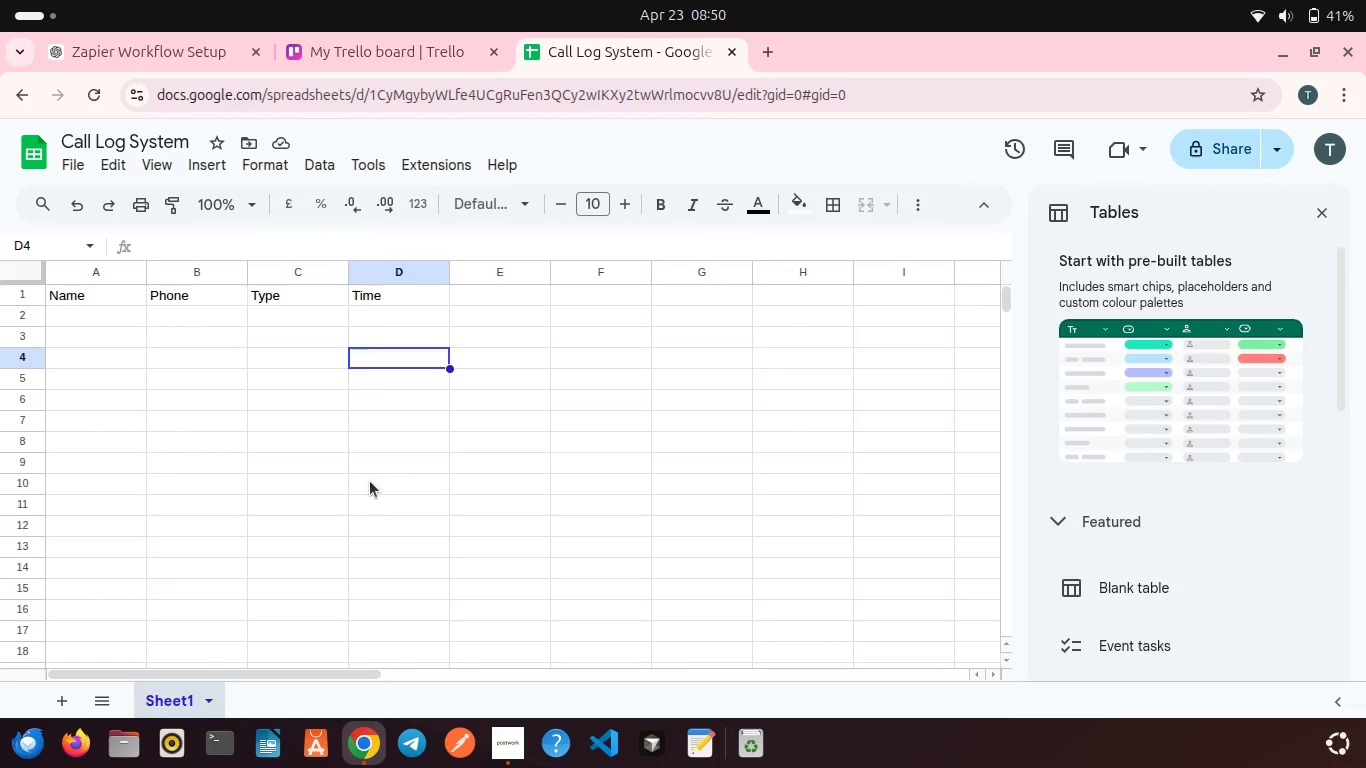 
wait(24.31)
 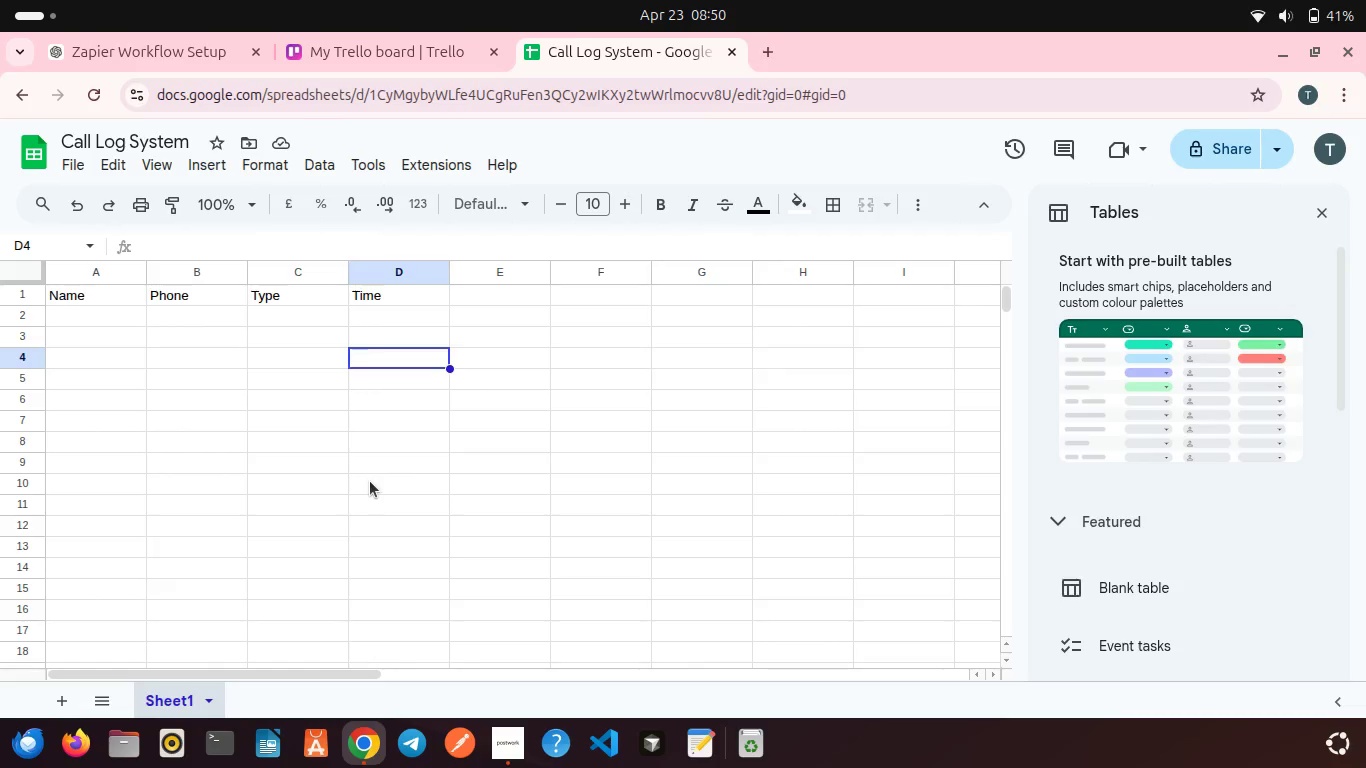 
double_click([90, 312])
 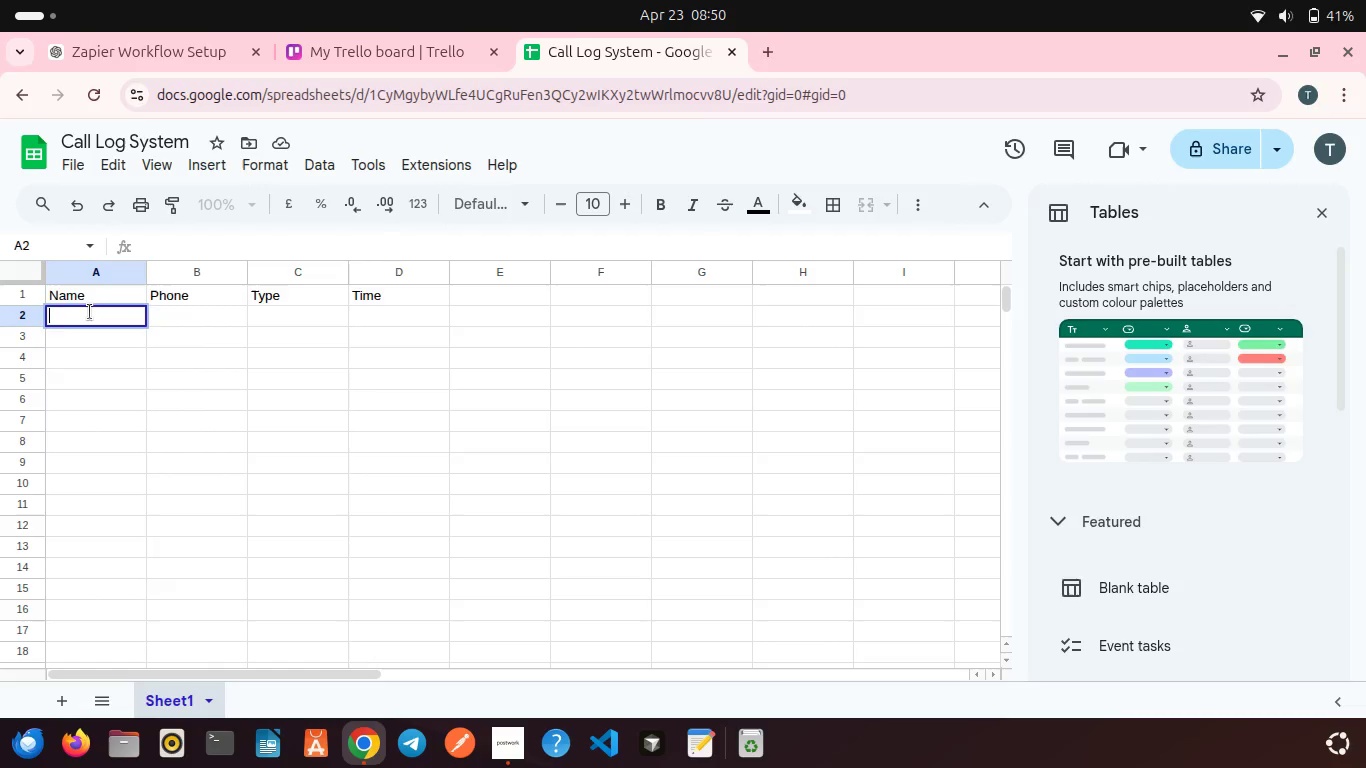 
type(Abel)
 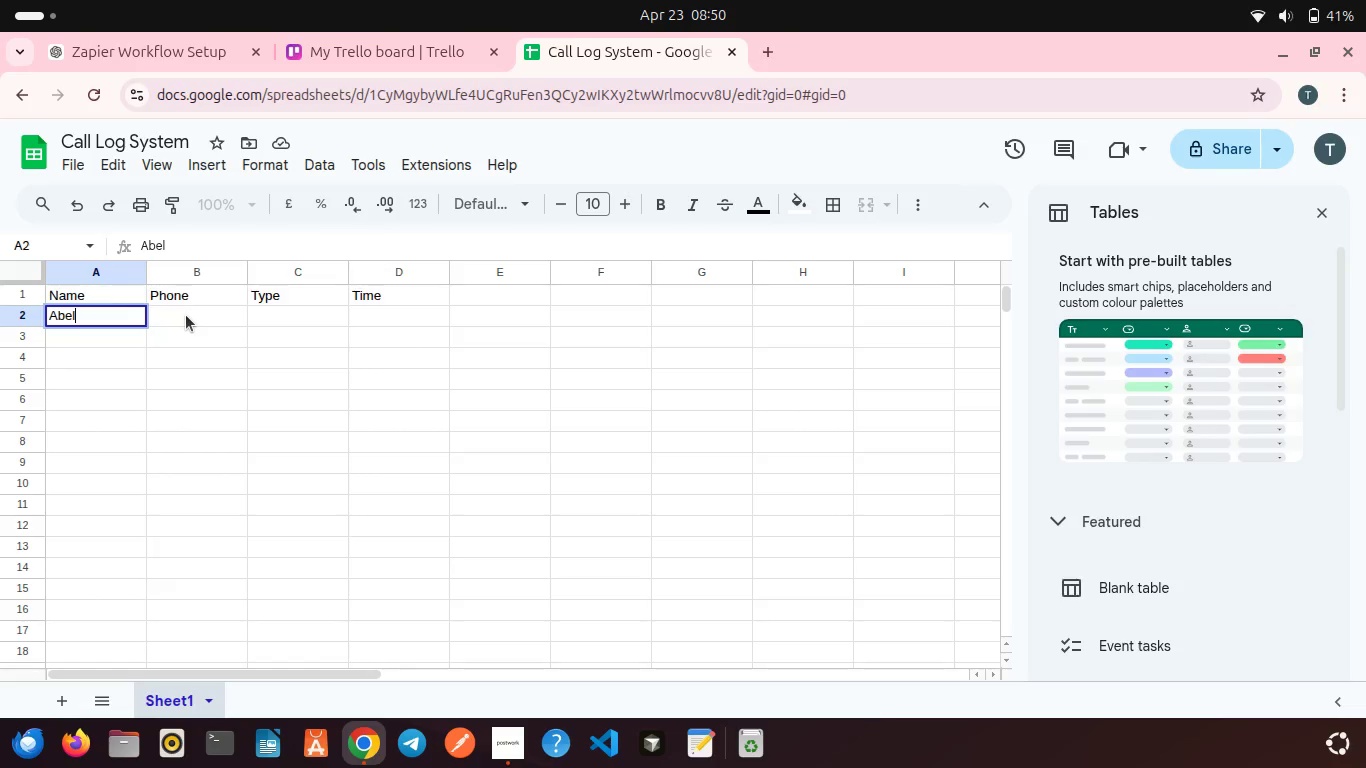 
double_click([186, 315])
 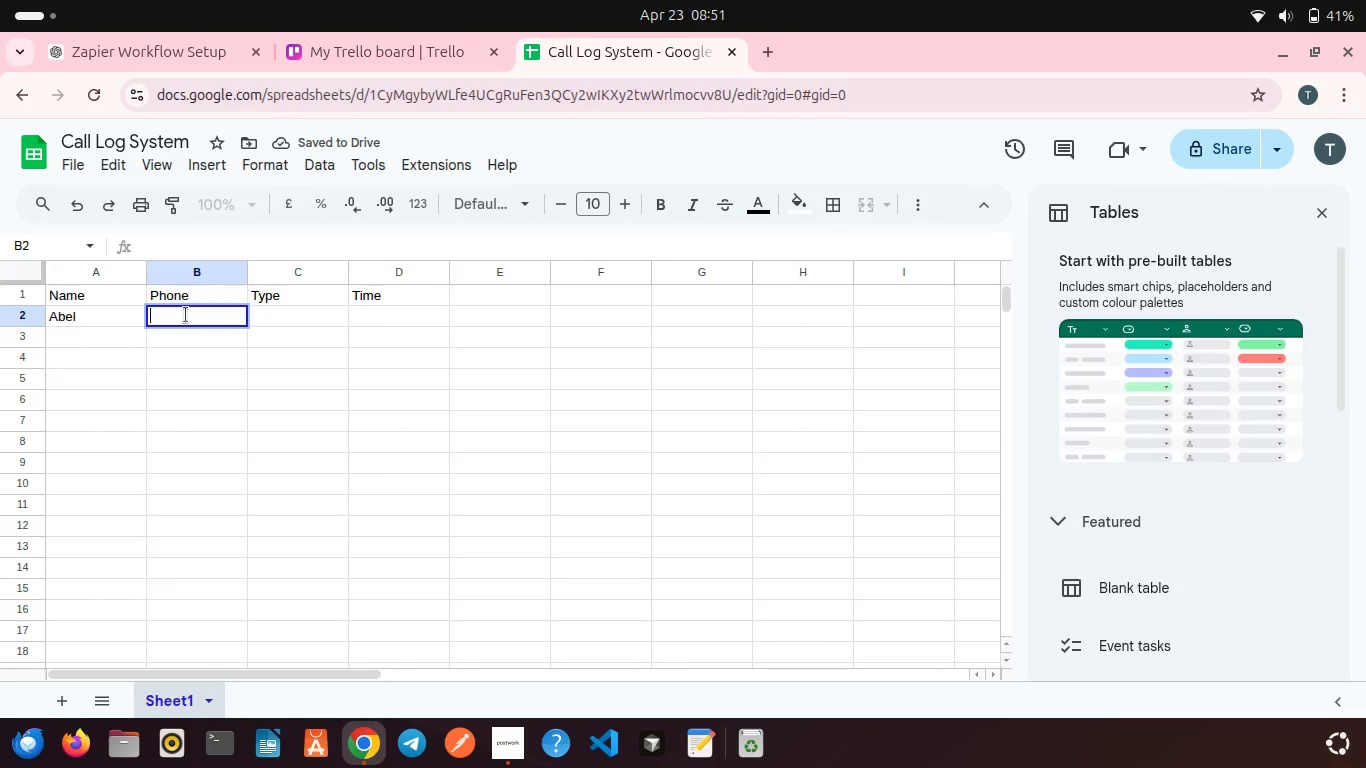 
type(0911)
 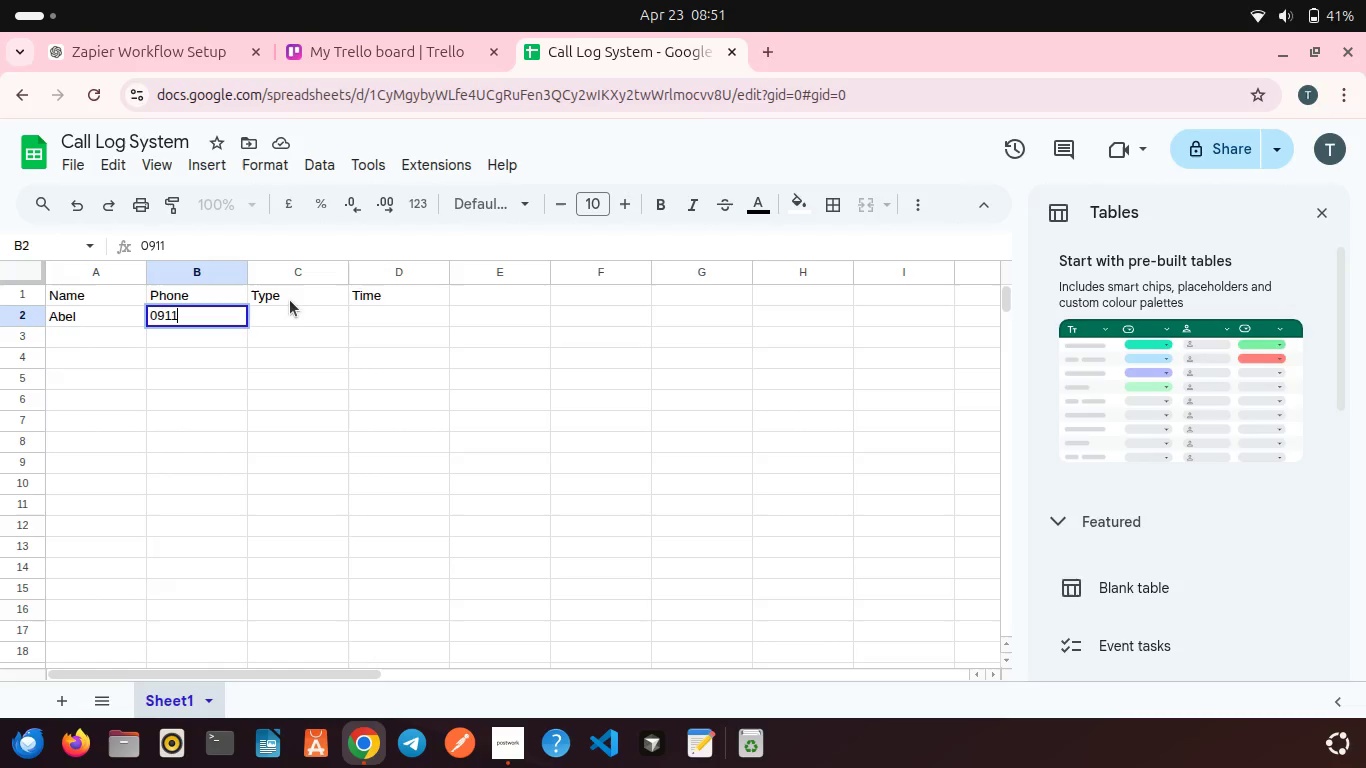 
double_click([295, 309])
 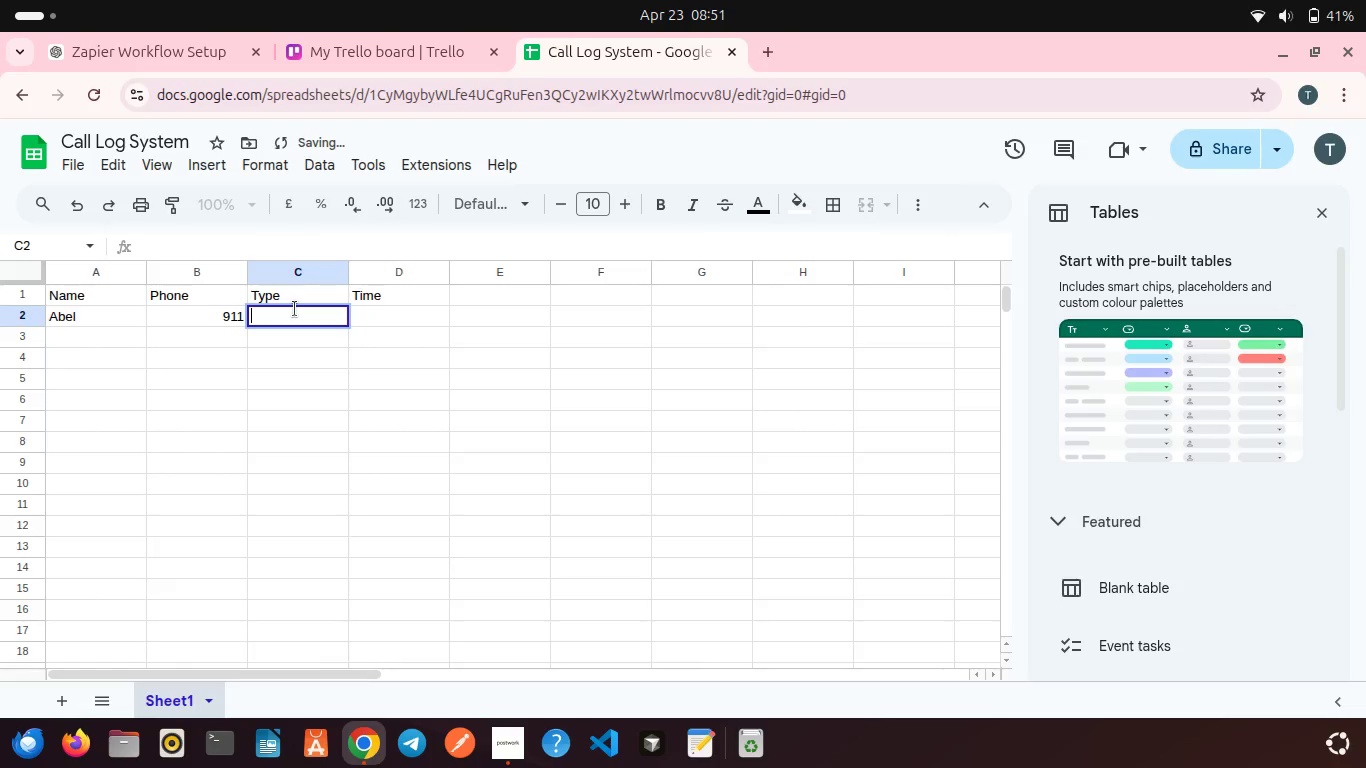 
type(New)
 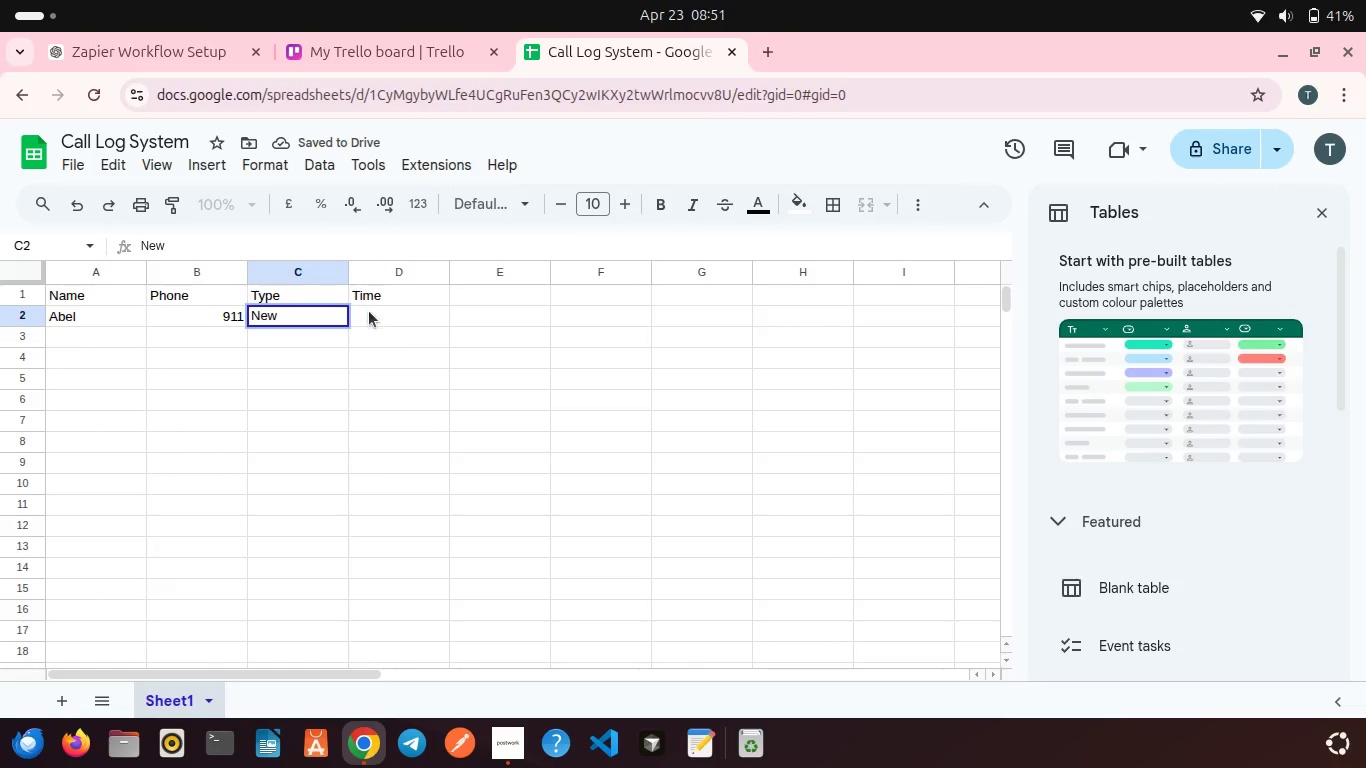 
left_click([369, 311])
 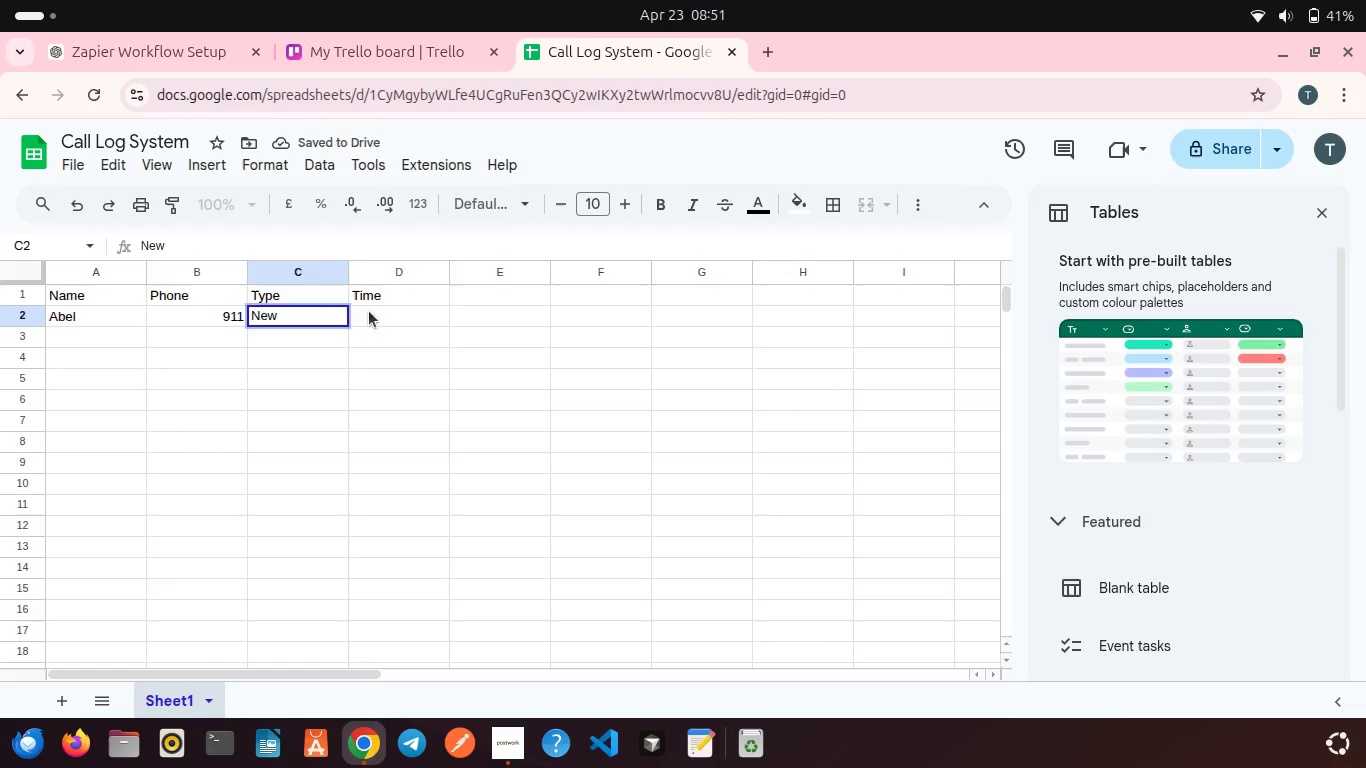 
double_click([369, 311])
 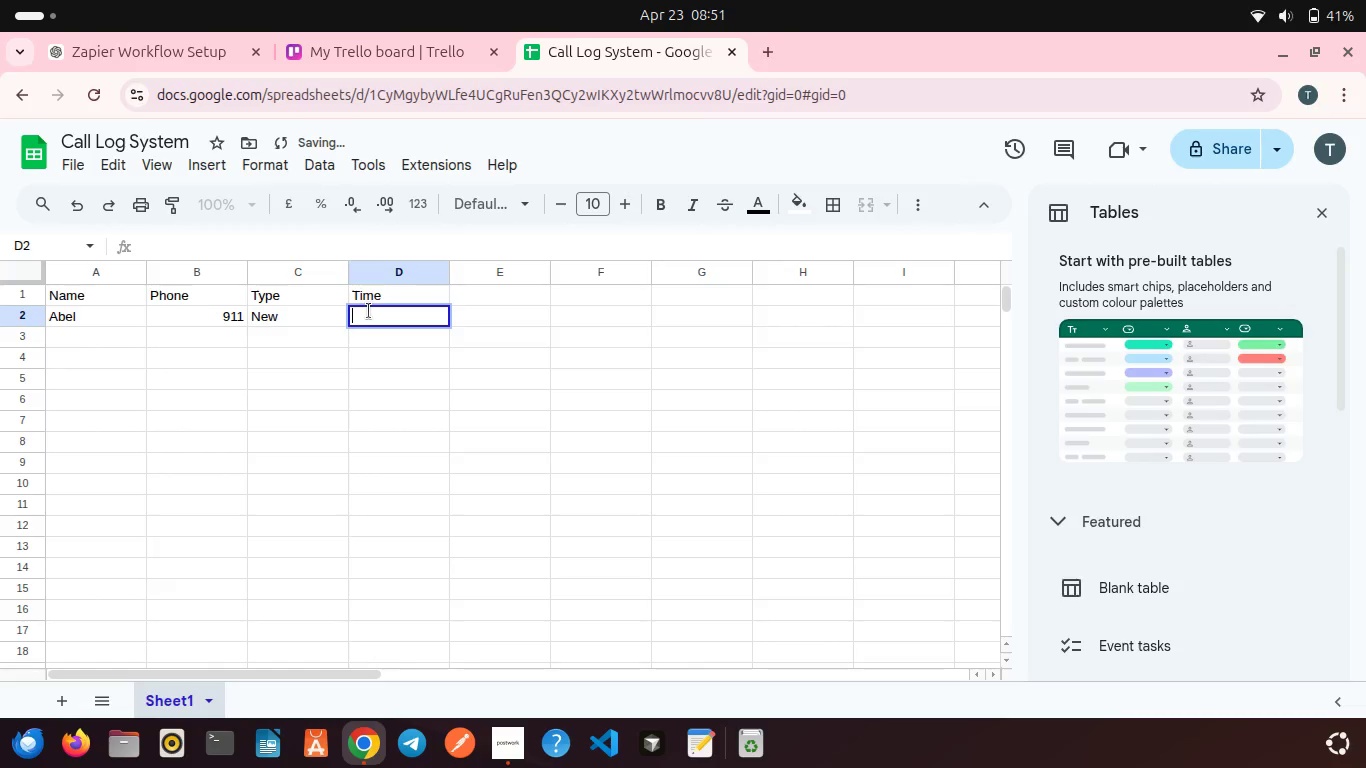 
type(10:00 M)
 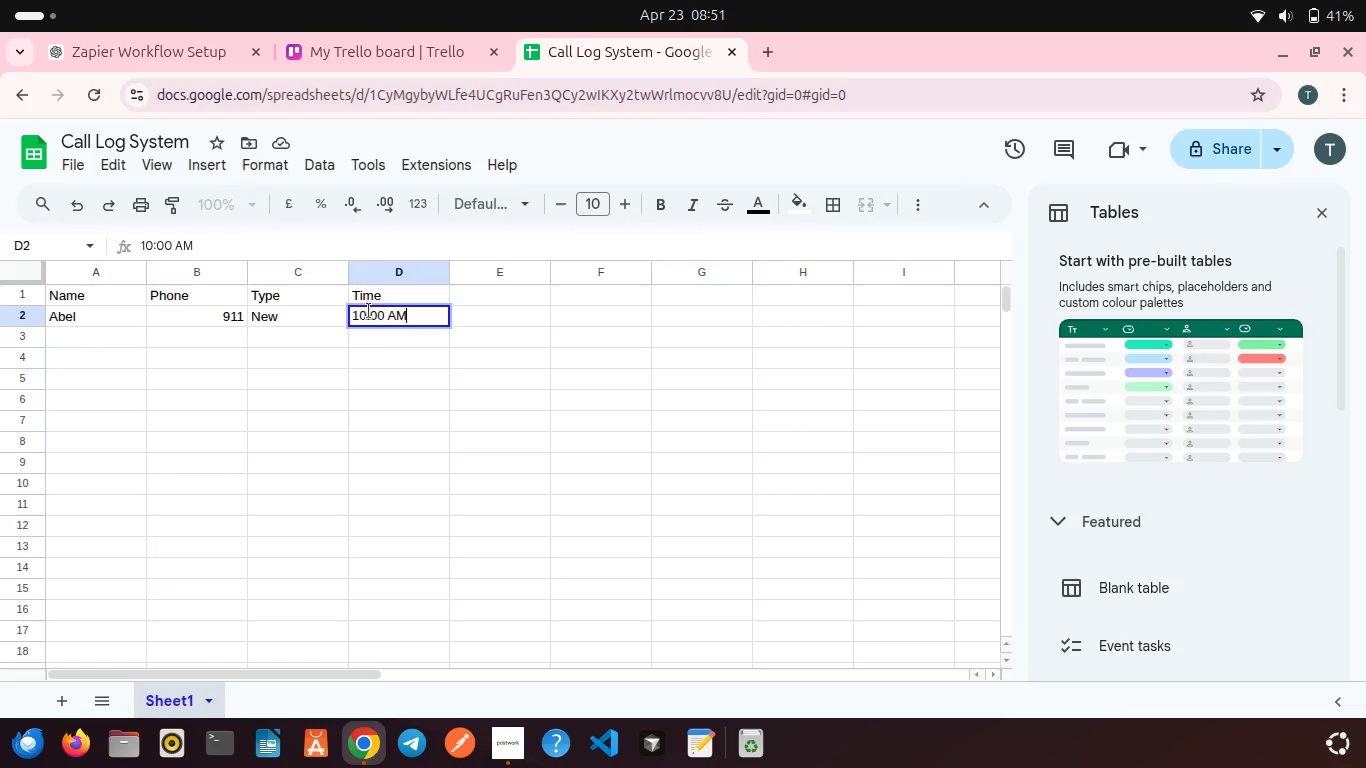 
hold_key(key=A, duration=0.32)
 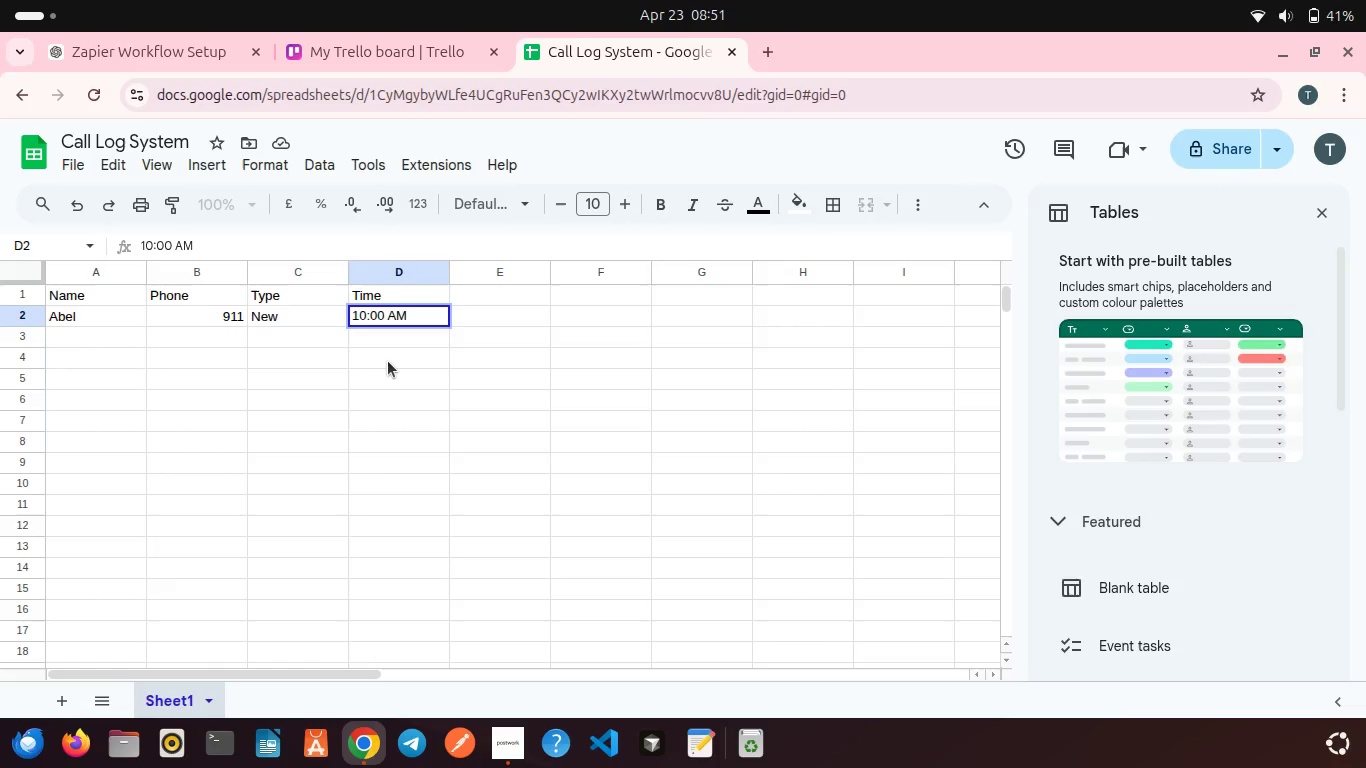 
left_click([388, 361])
 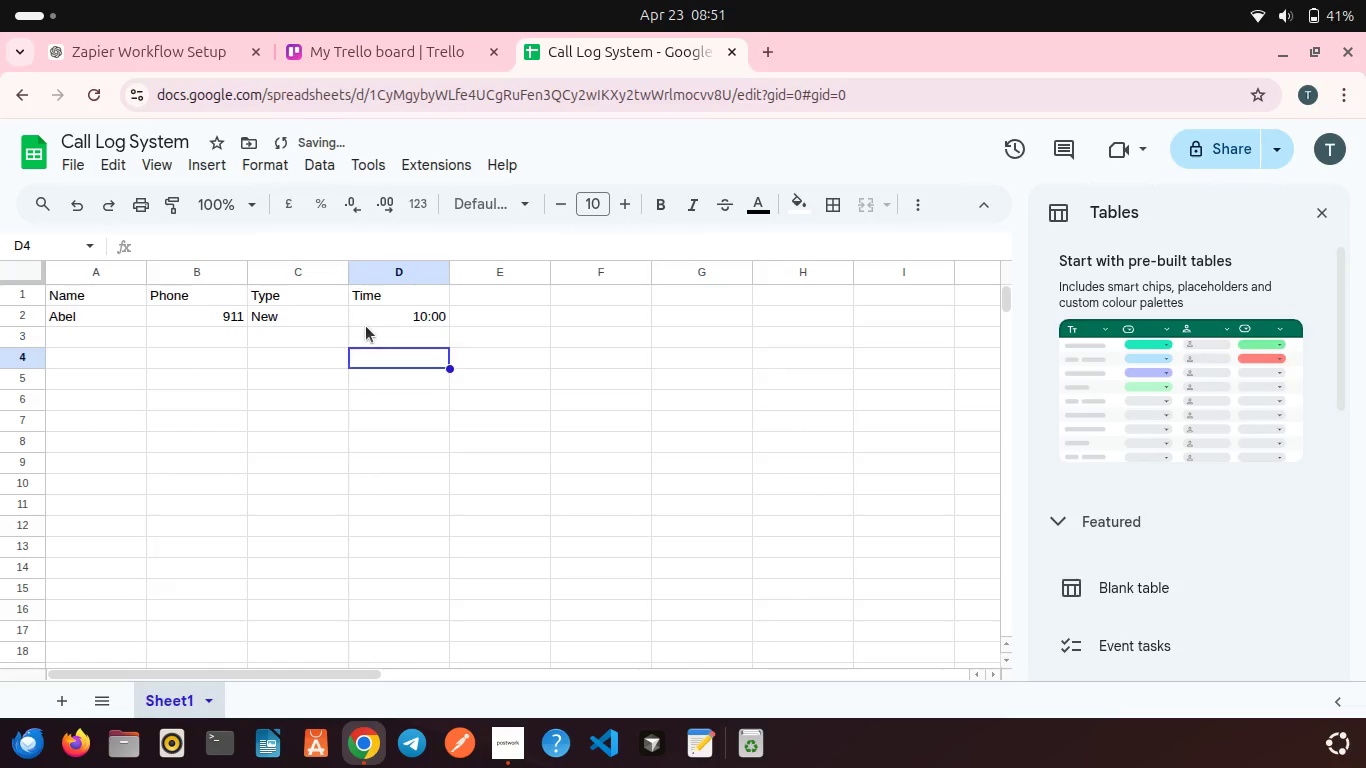 
left_click([303, 313])
 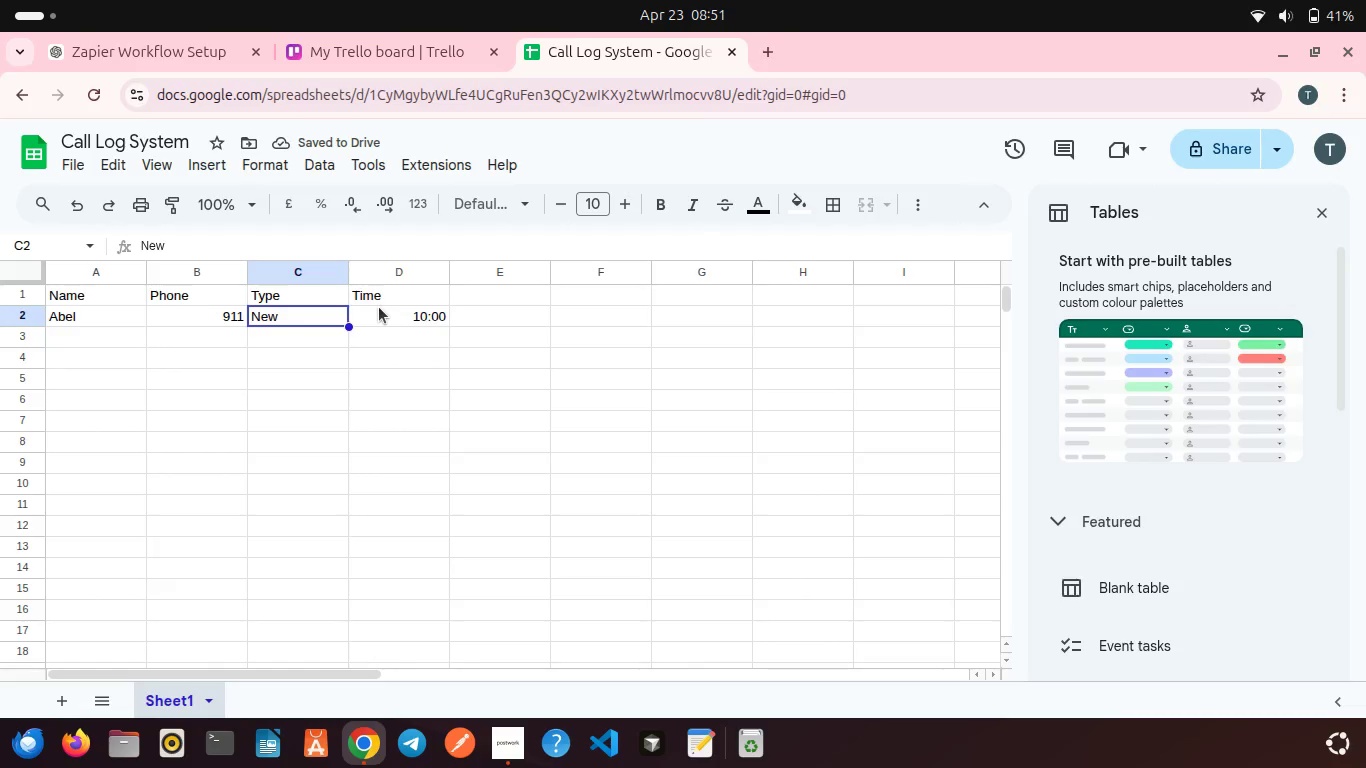 
double_click([379, 307])
 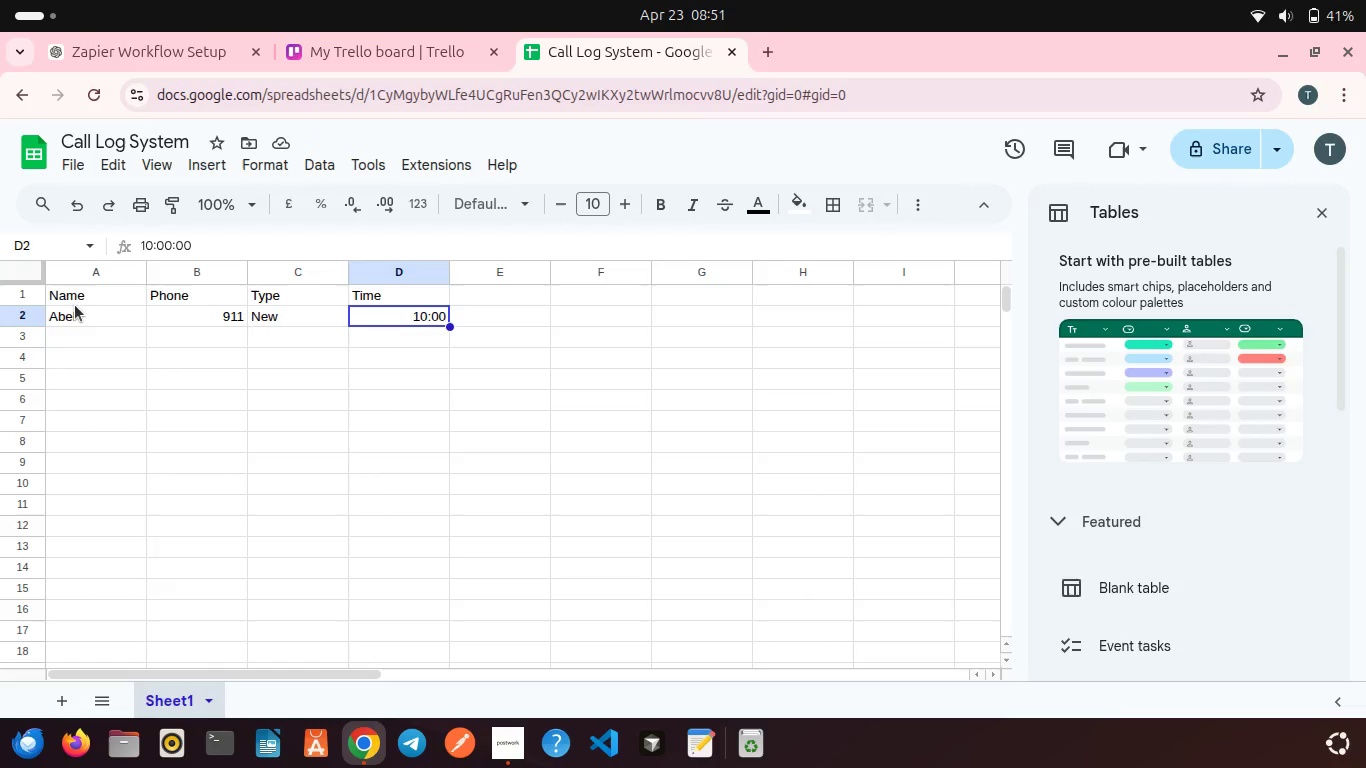 
wait(6.17)
 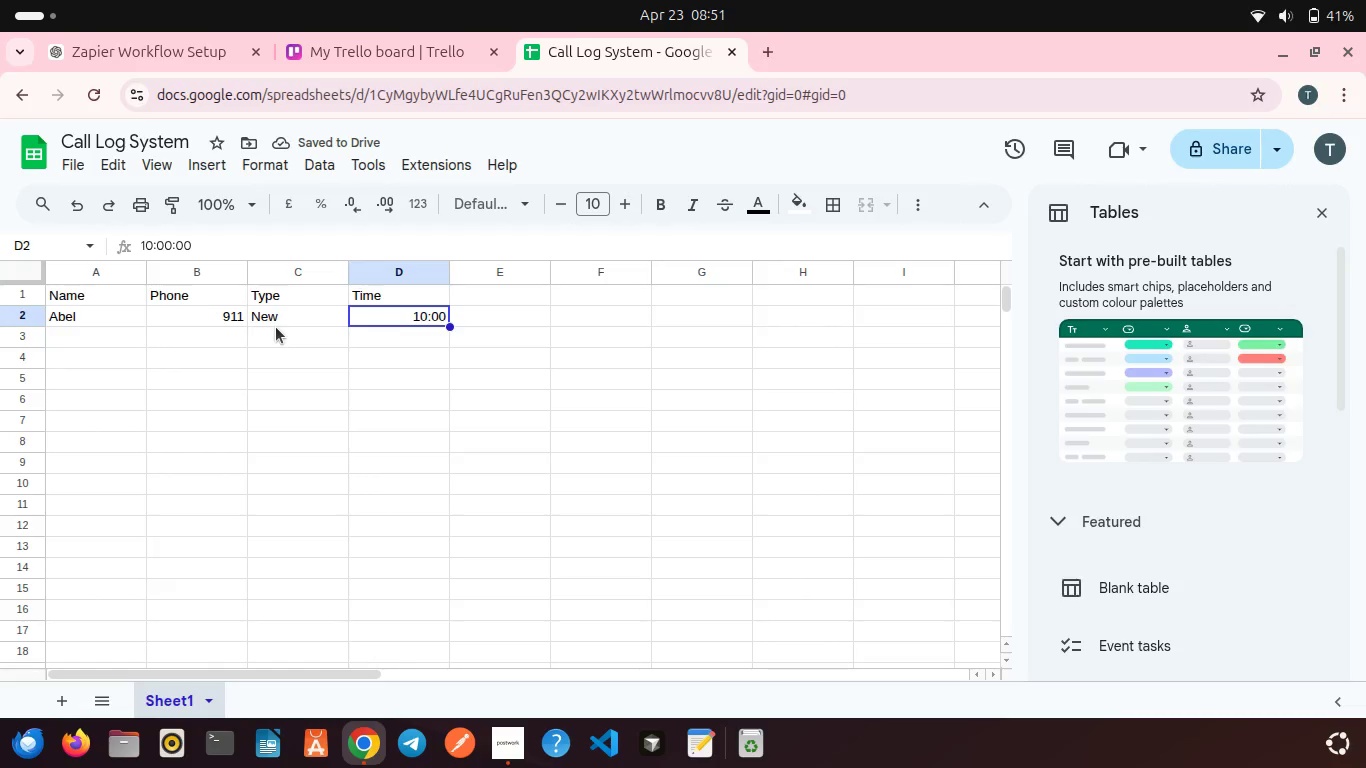 
double_click([78, 333])
 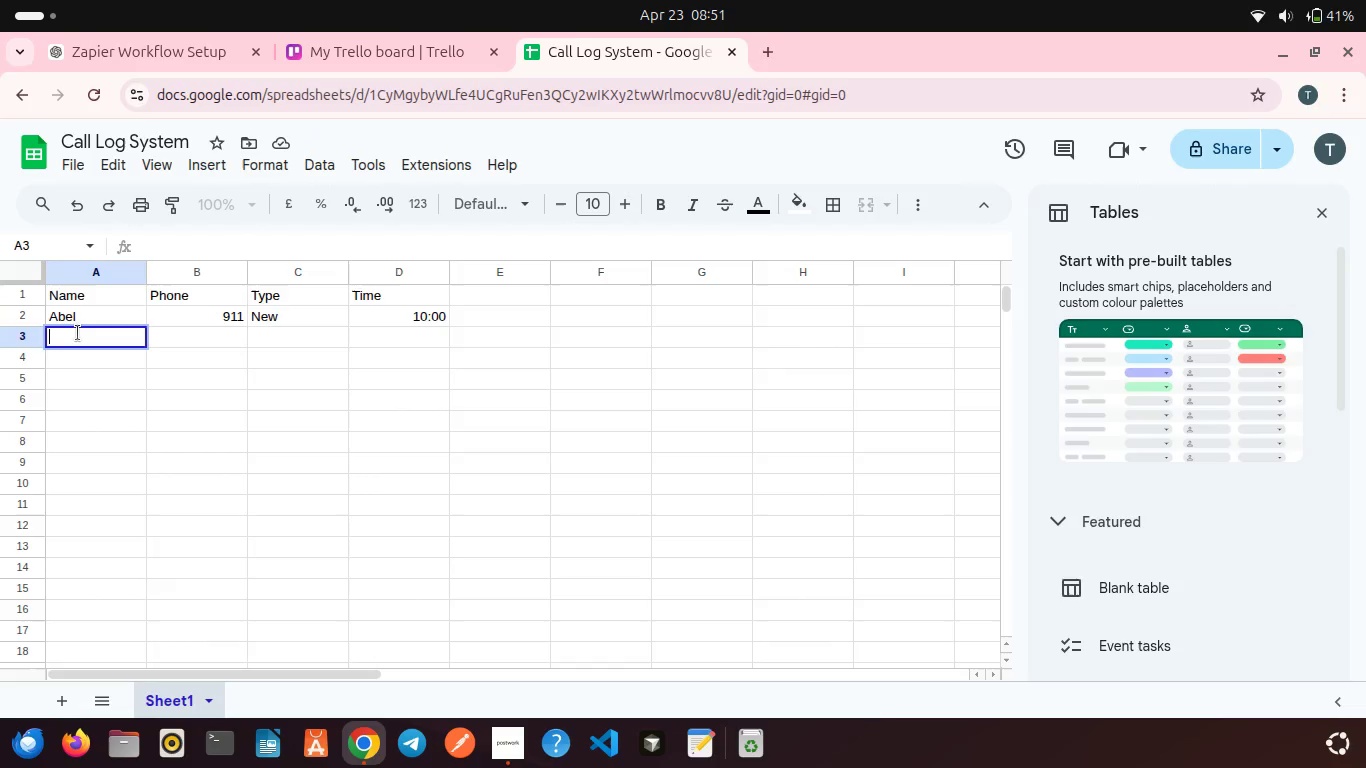 
type(Sami)
 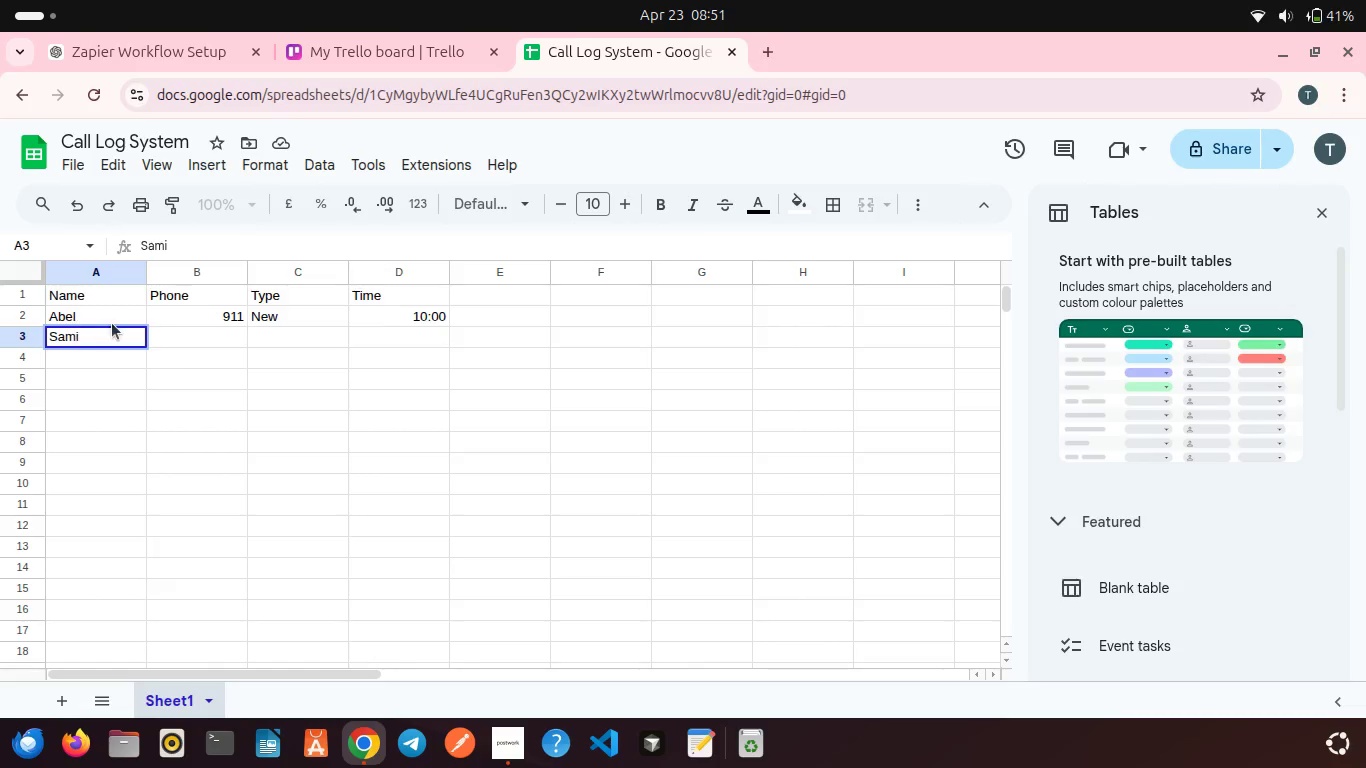 
left_click([193, 323])
 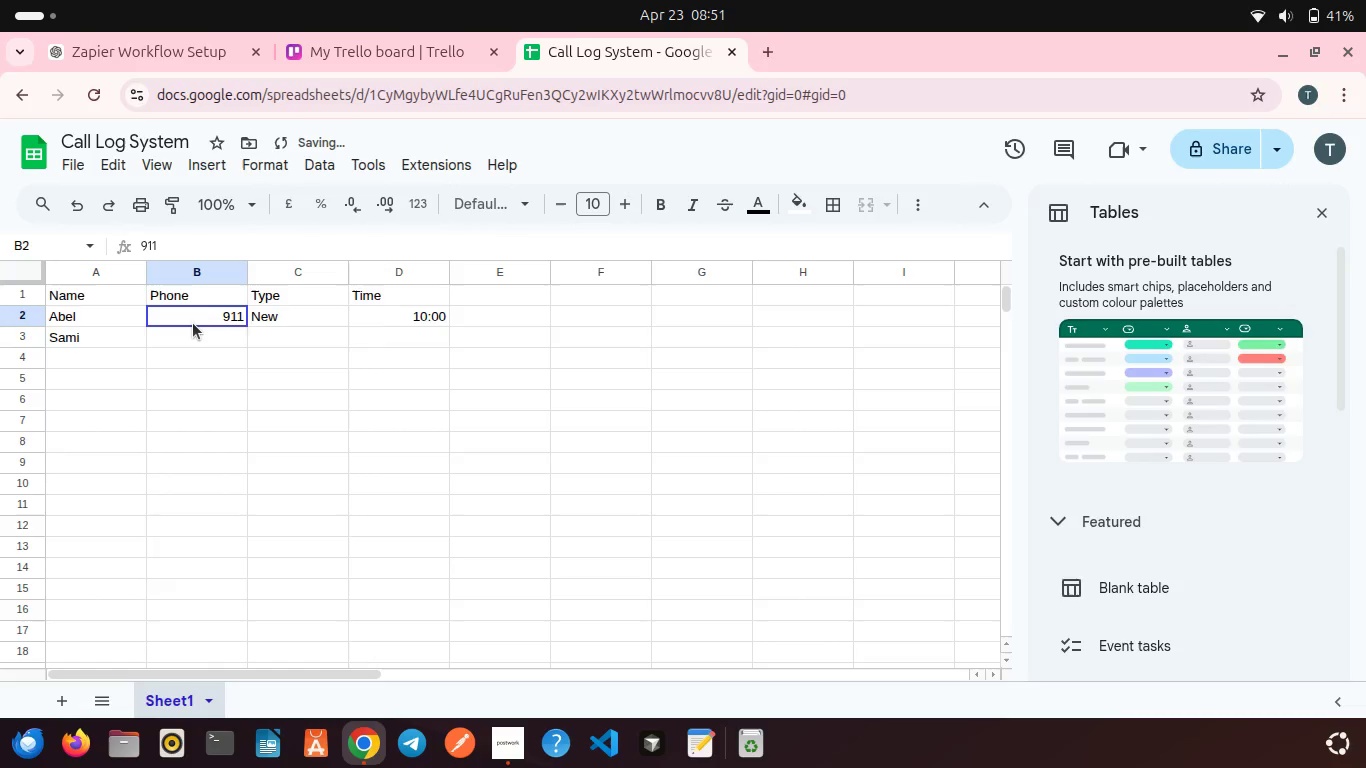 
left_click([193, 323])
 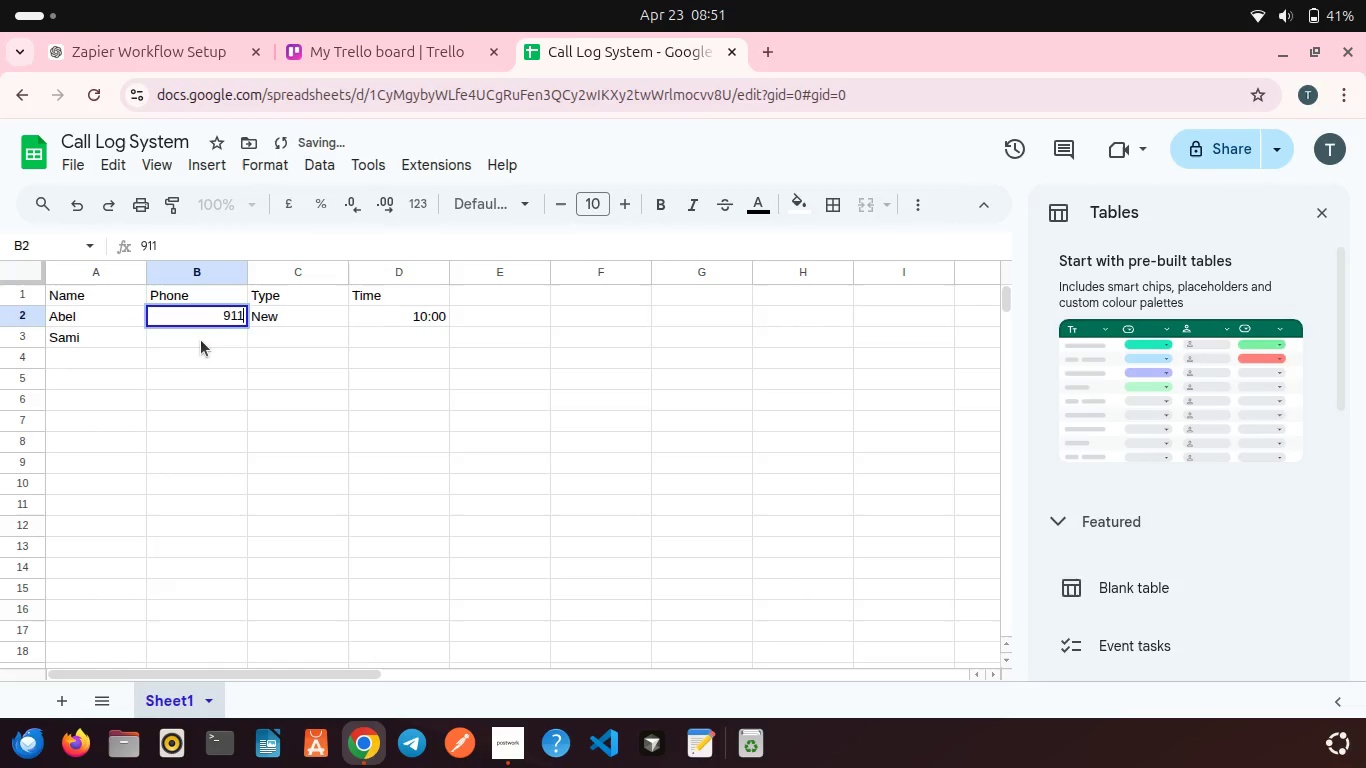 
double_click([201, 340])
 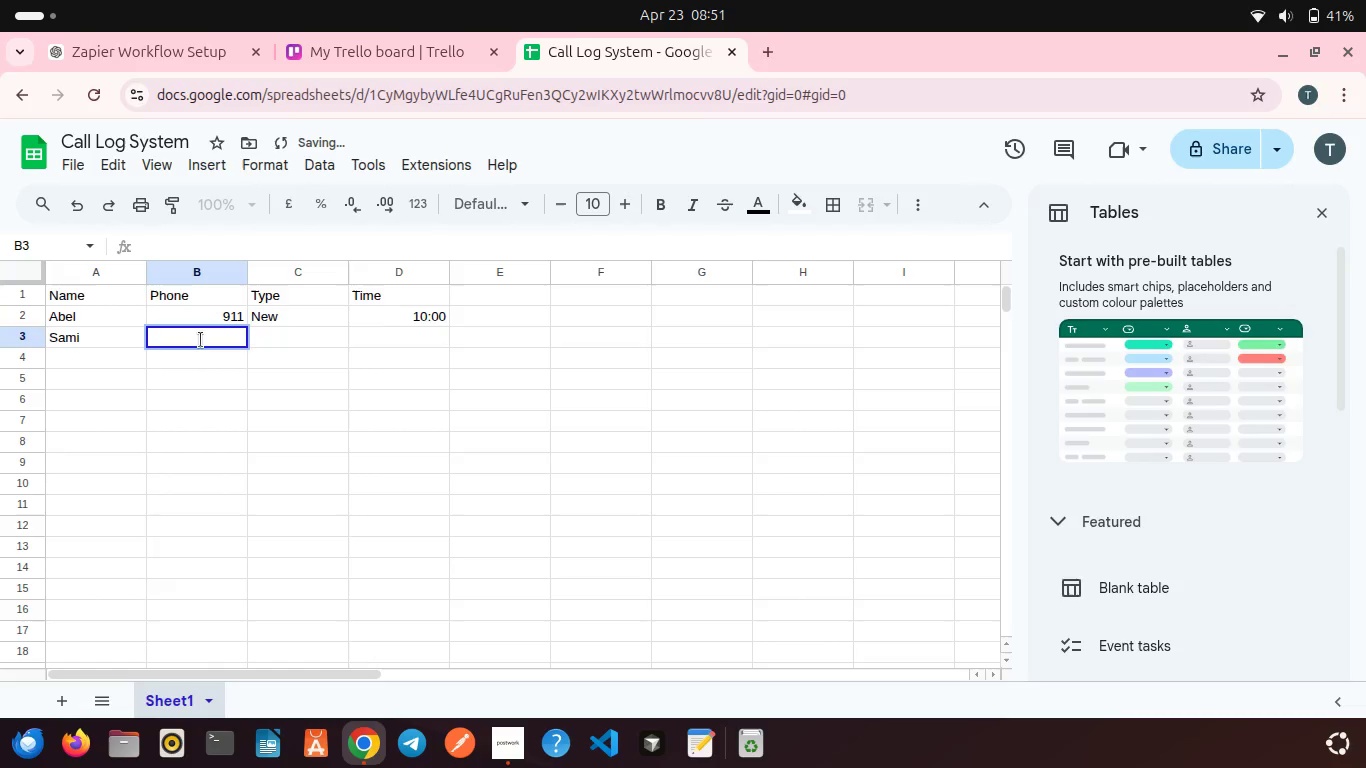 
left_click([201, 340])
 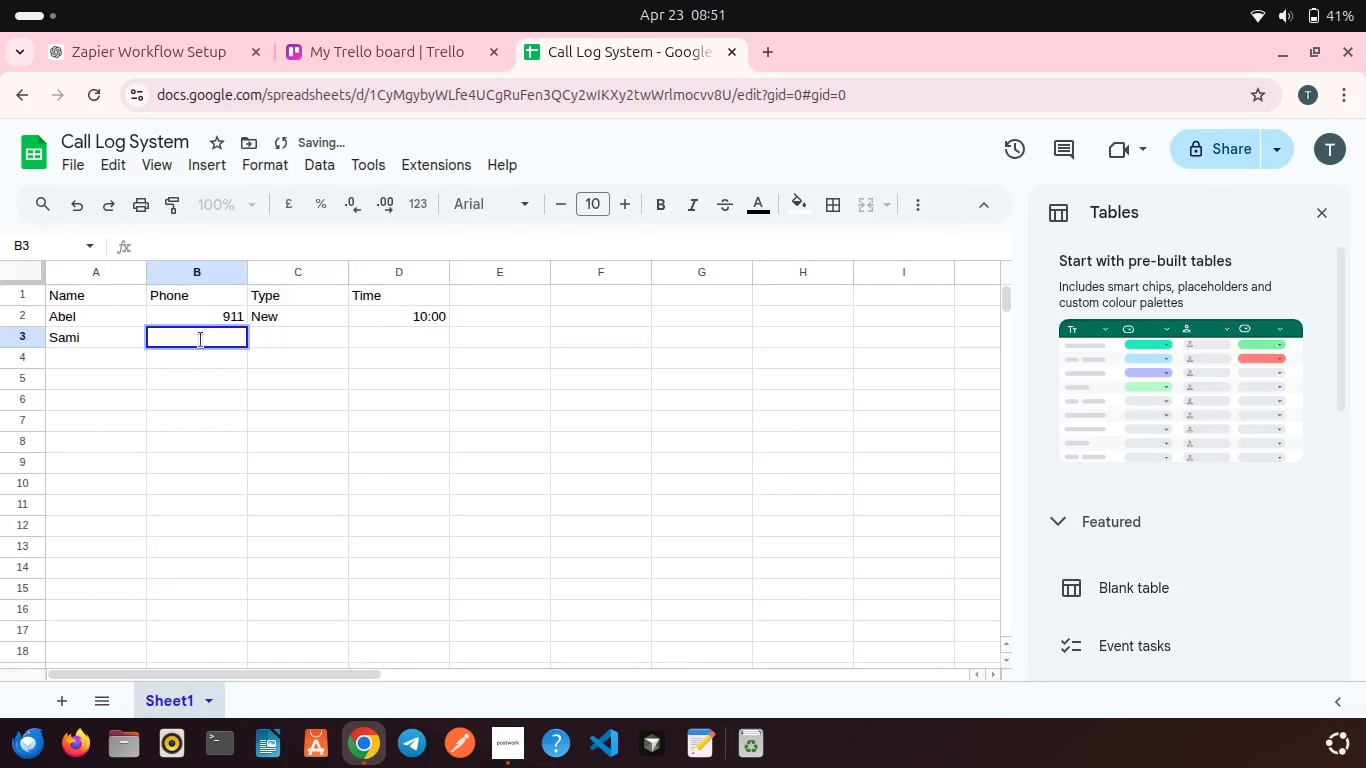 
type(091)
key(Backspace)
type(22)
 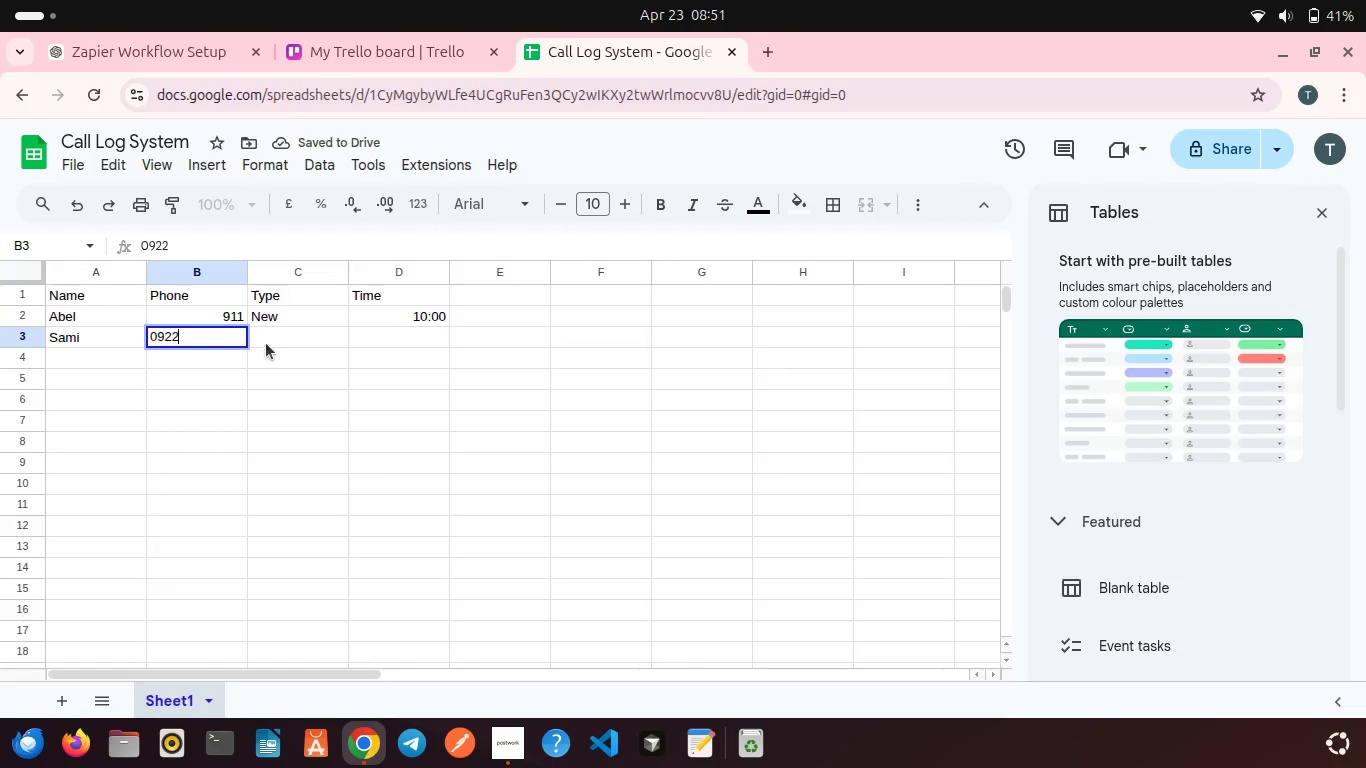 
double_click([268, 339])
 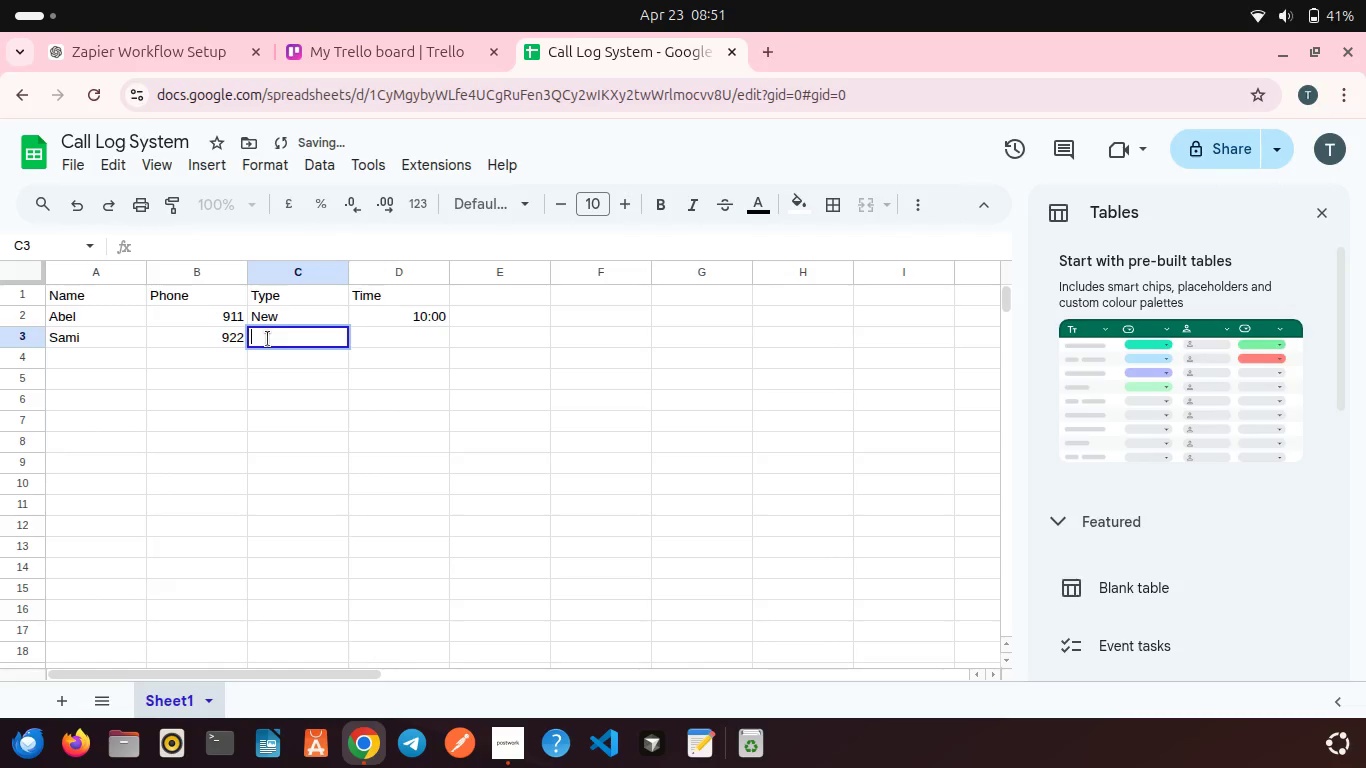 
type(Subs)
key(Backspace)
type(contractor)
 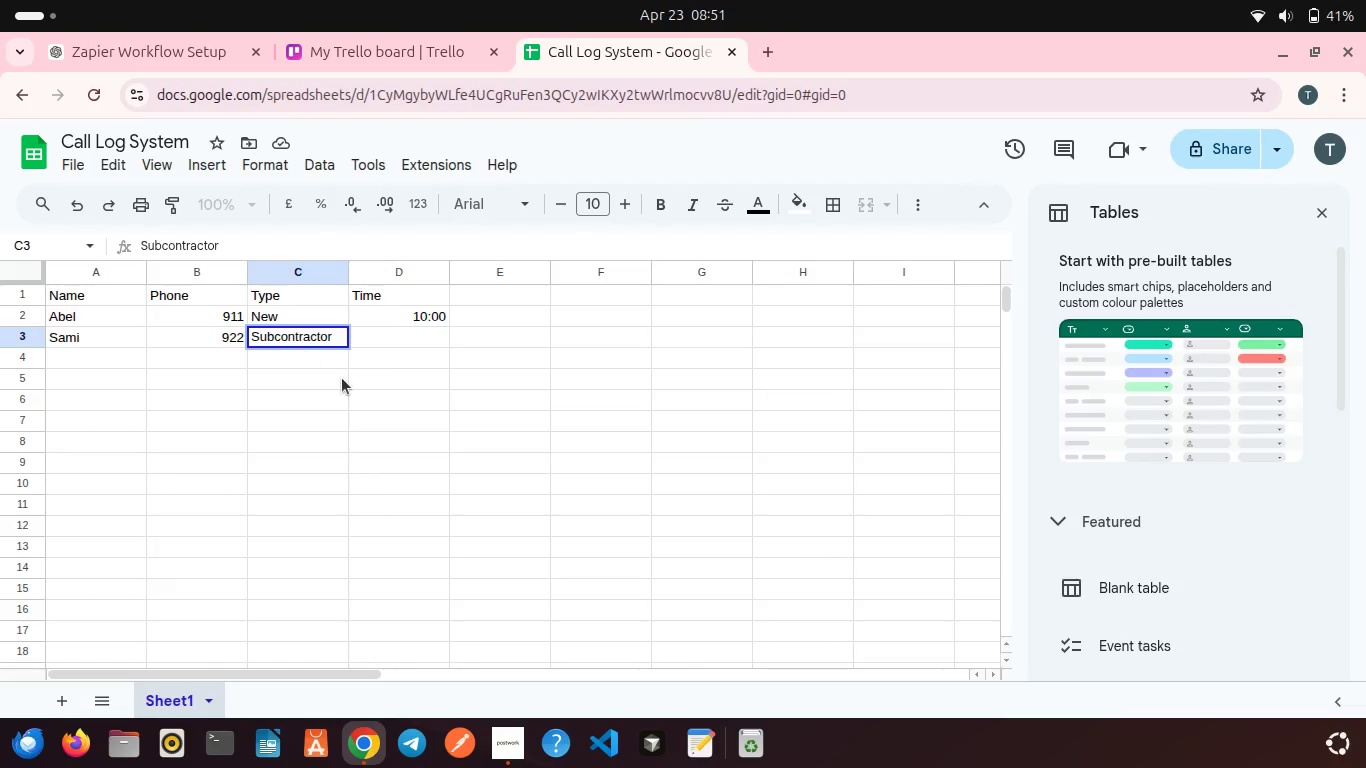 
left_click([342, 378])
 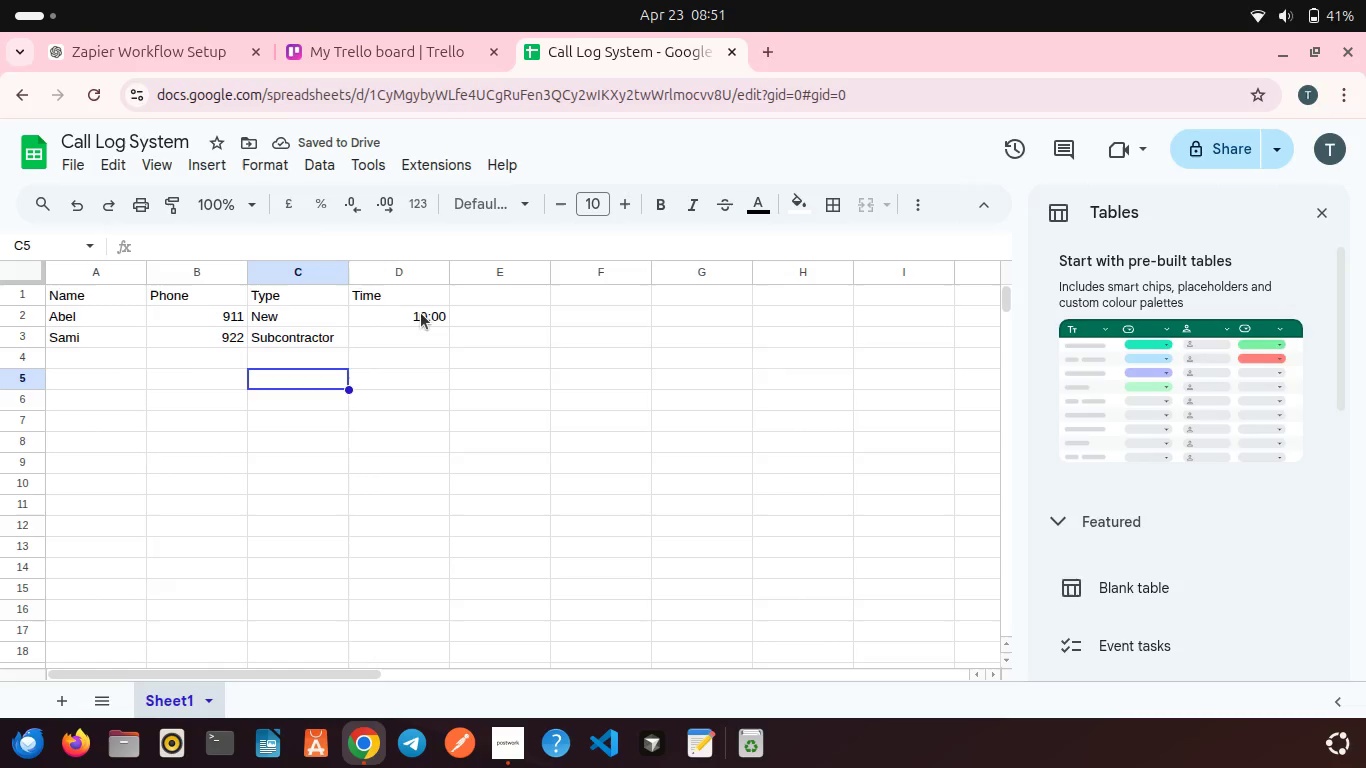 
double_click([399, 342])
 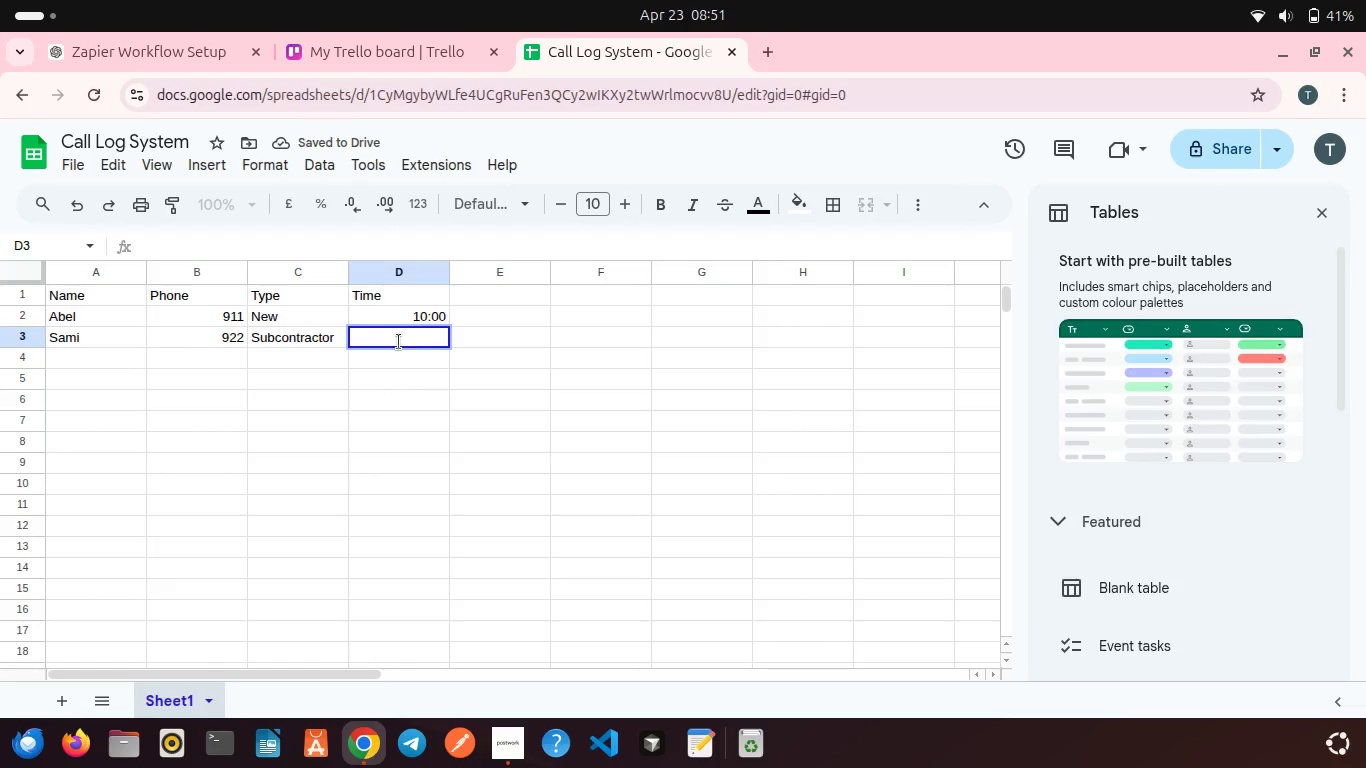 
type(7:30)
 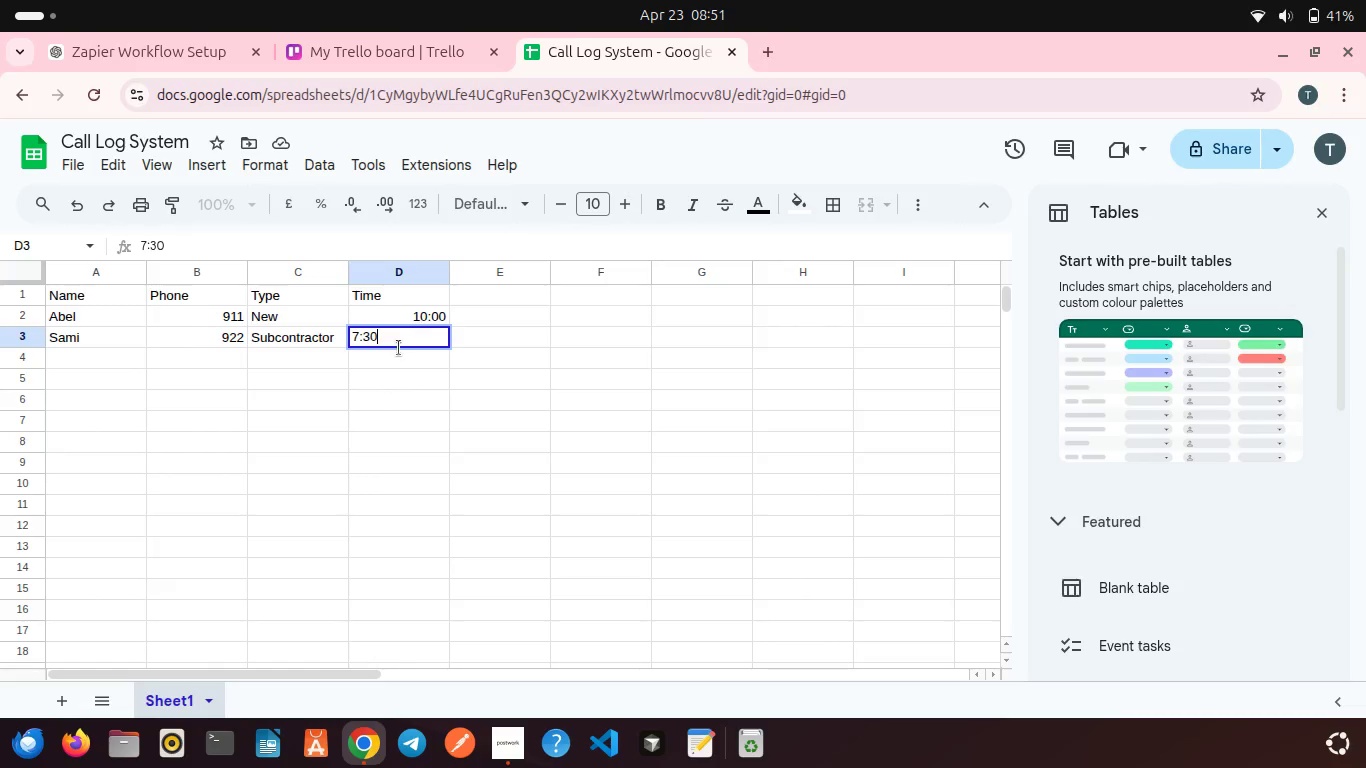 
left_click([374, 397])
 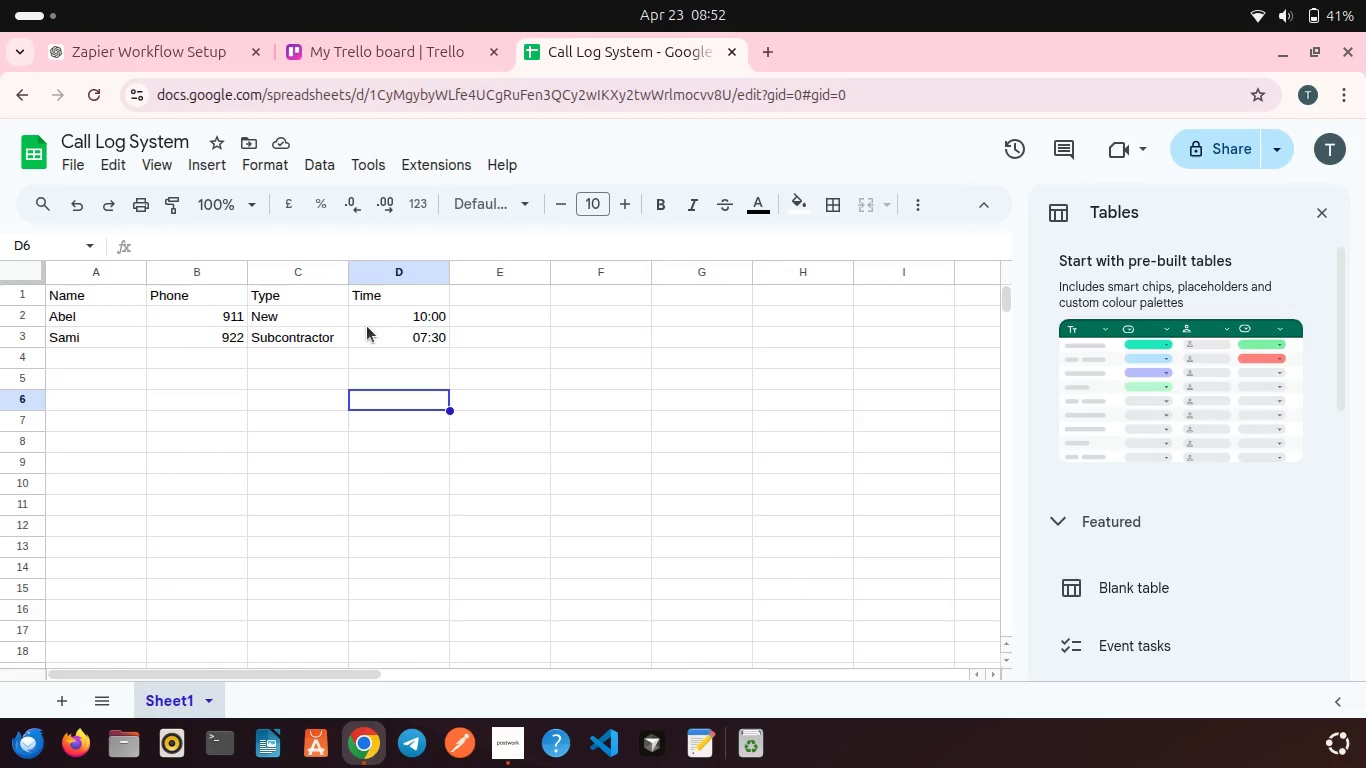 
wait(10.57)
 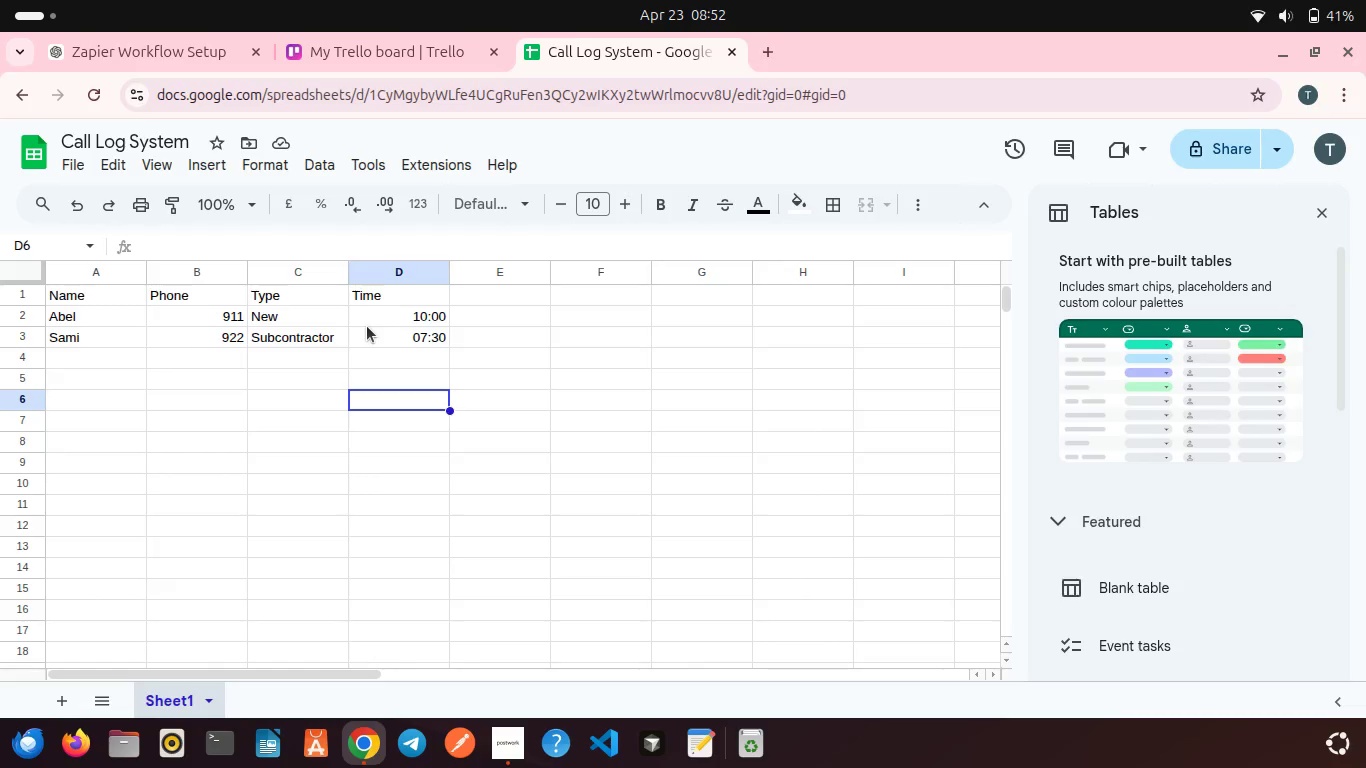 
left_click([771, 44])
 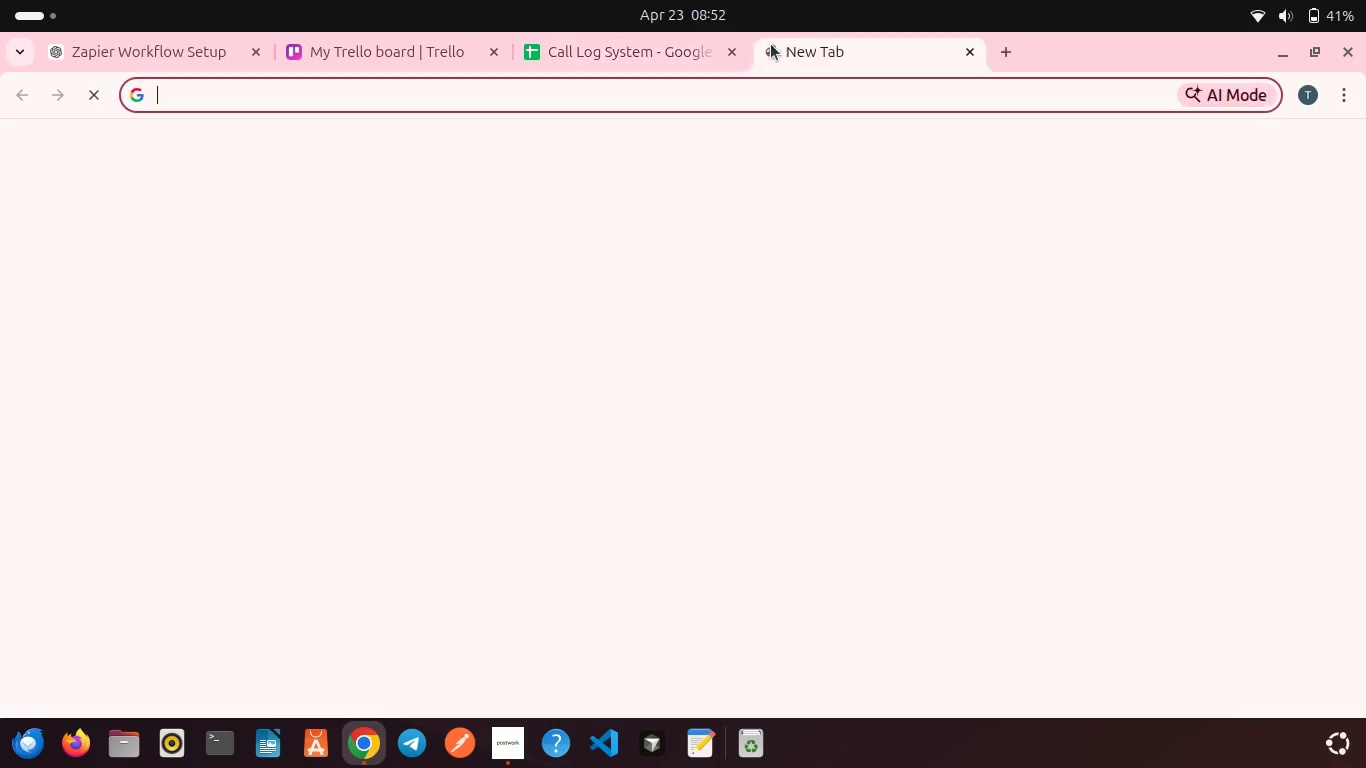 
type(za)
 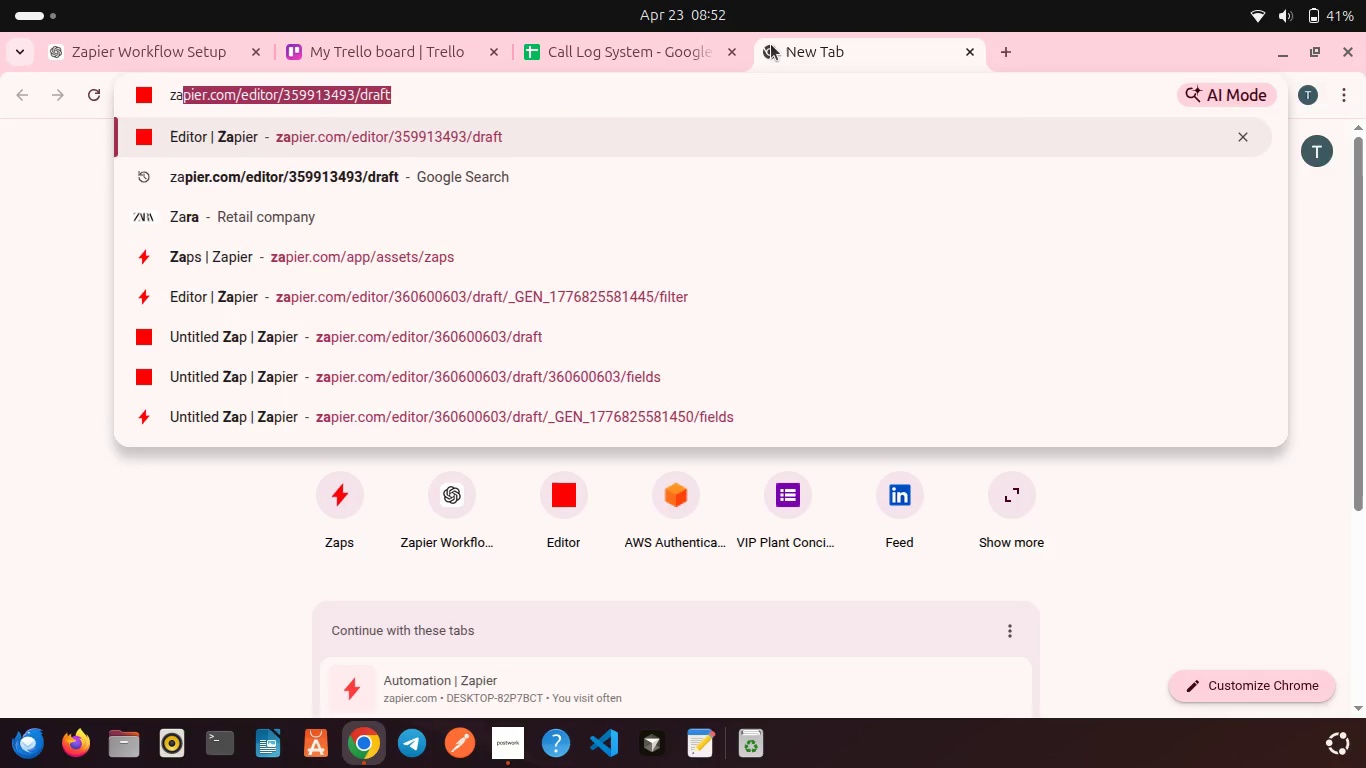 
key(ArrowRight)
 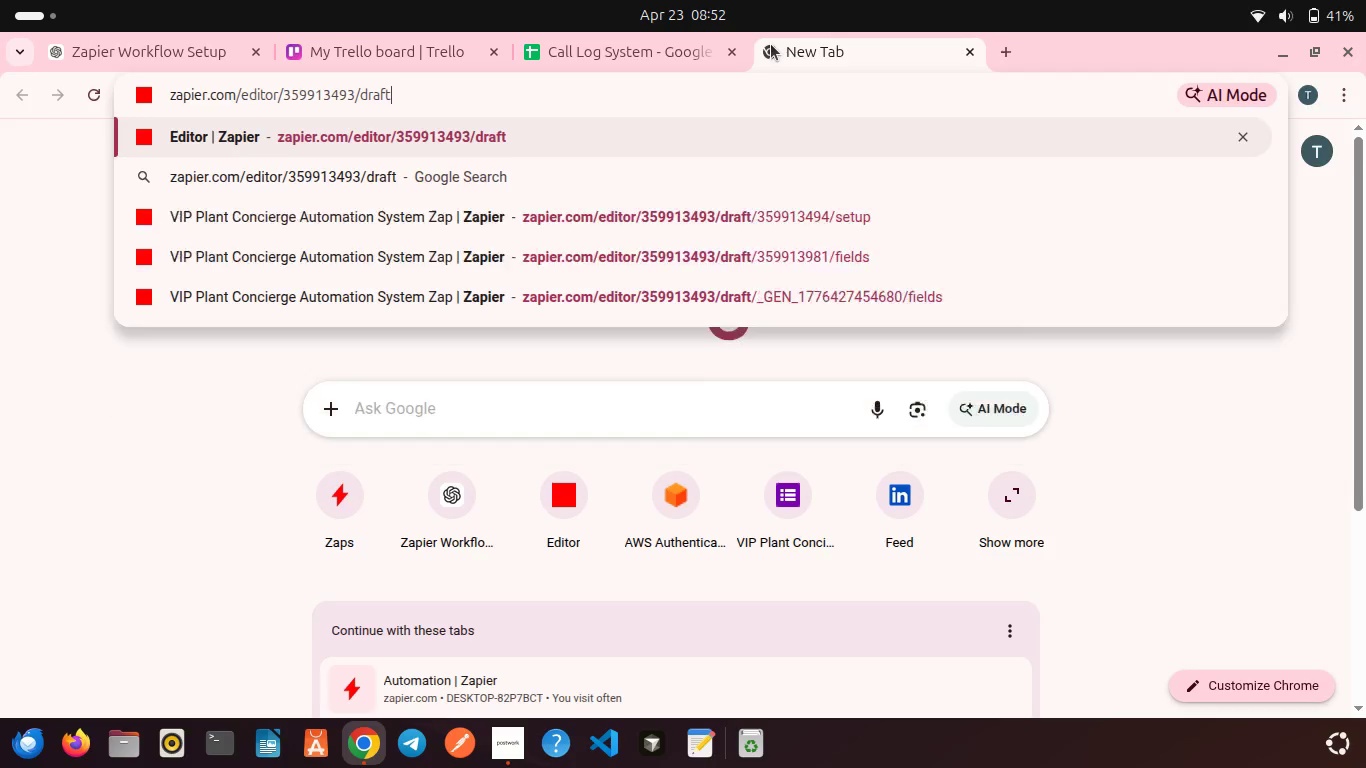 
hold_key(key=Backspace, duration=1.16)
 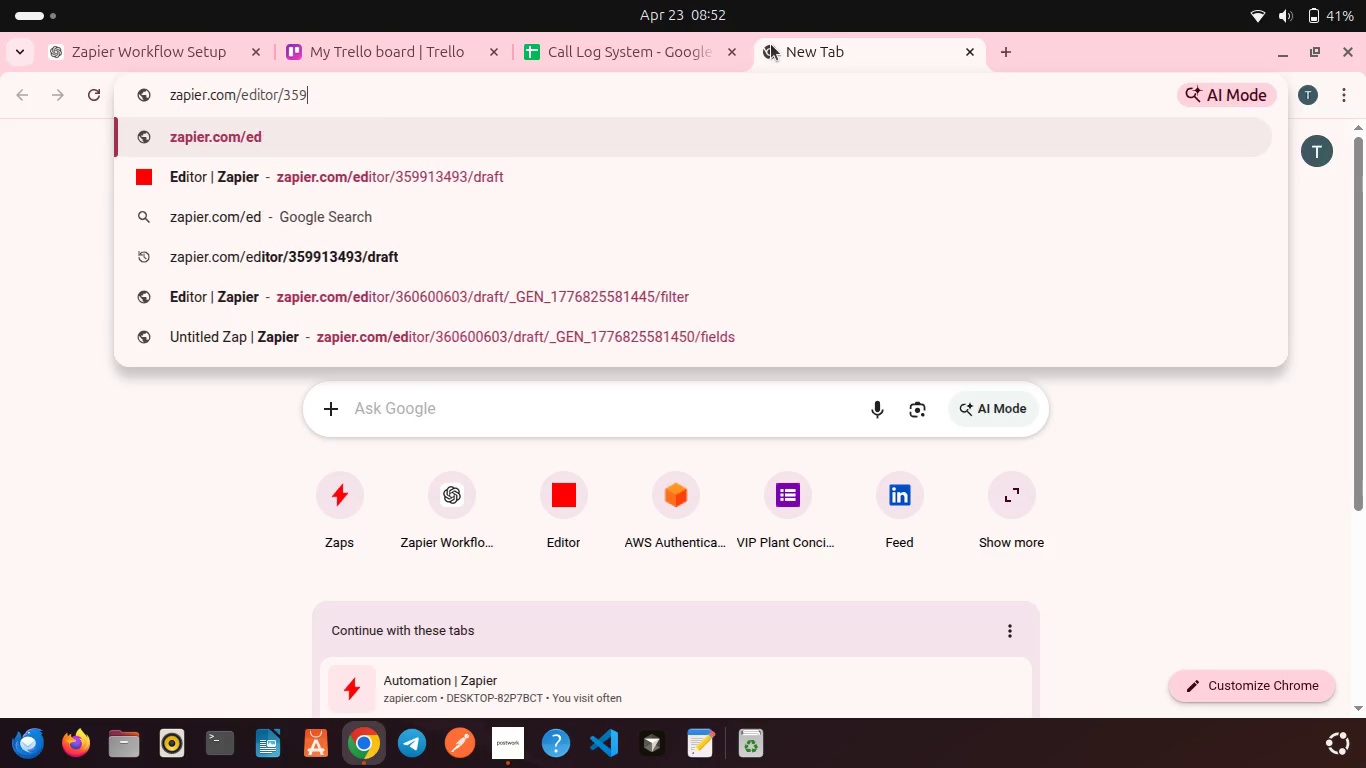 
key(Backspace)
key(Backspace)
key(Backspace)
type(com)
key(Backspace)
 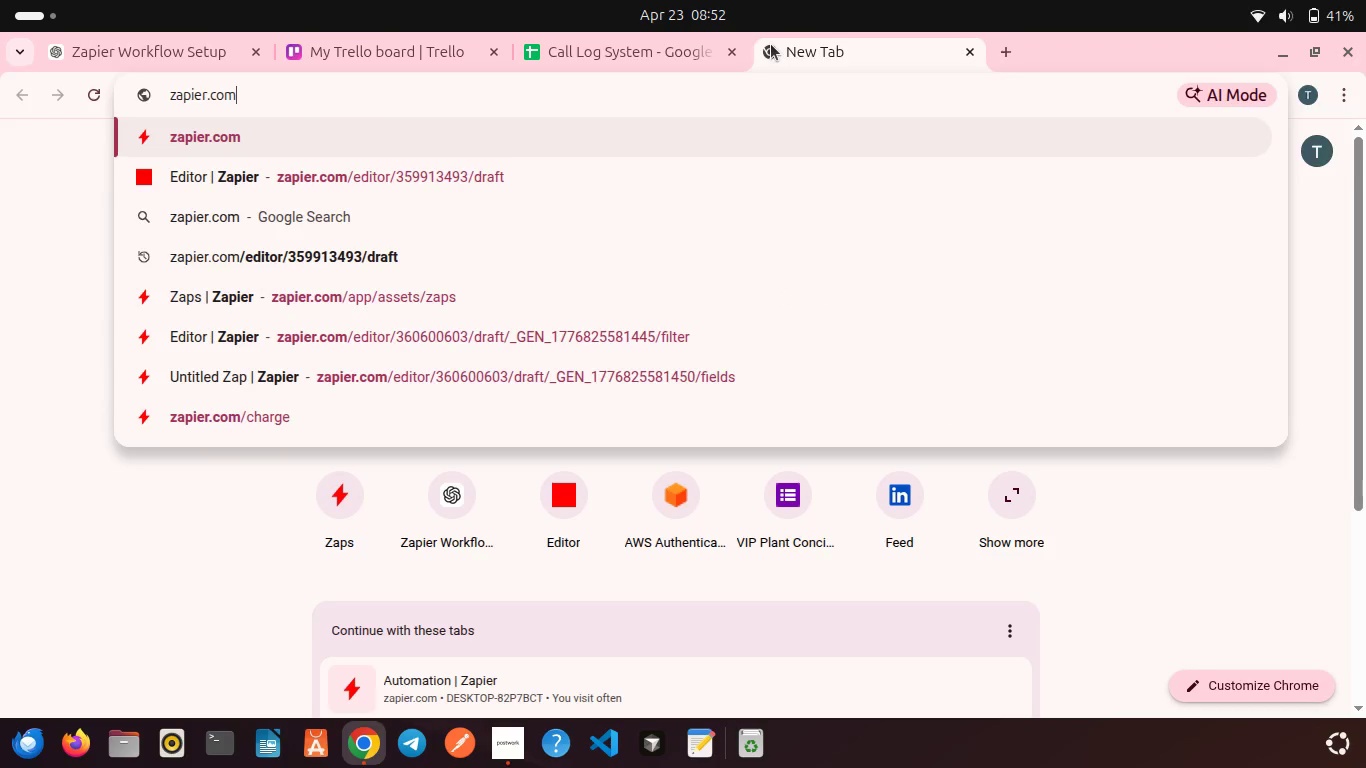 
key(Enter)
 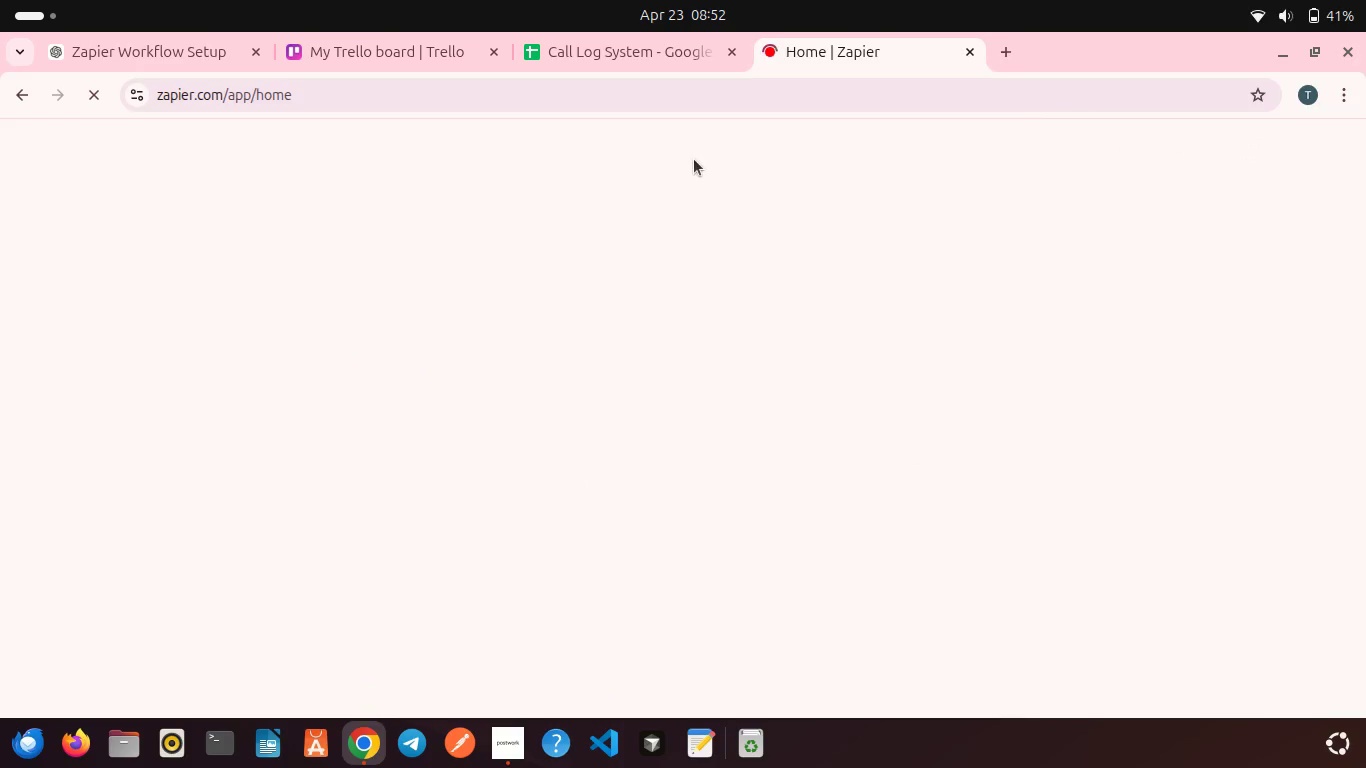 
scroll: coordinate [682, 243], scroll_direction: down, amount: 8.0
 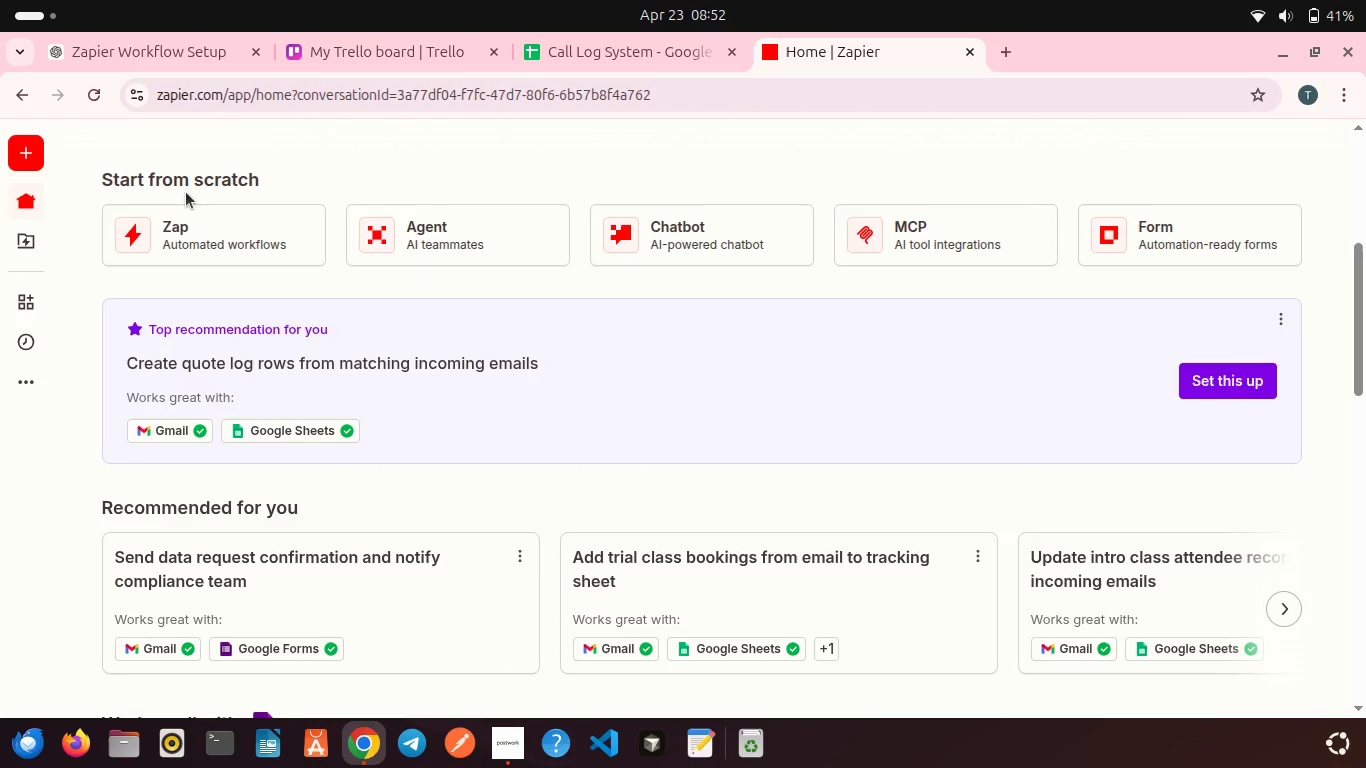 
wait(8.21)
 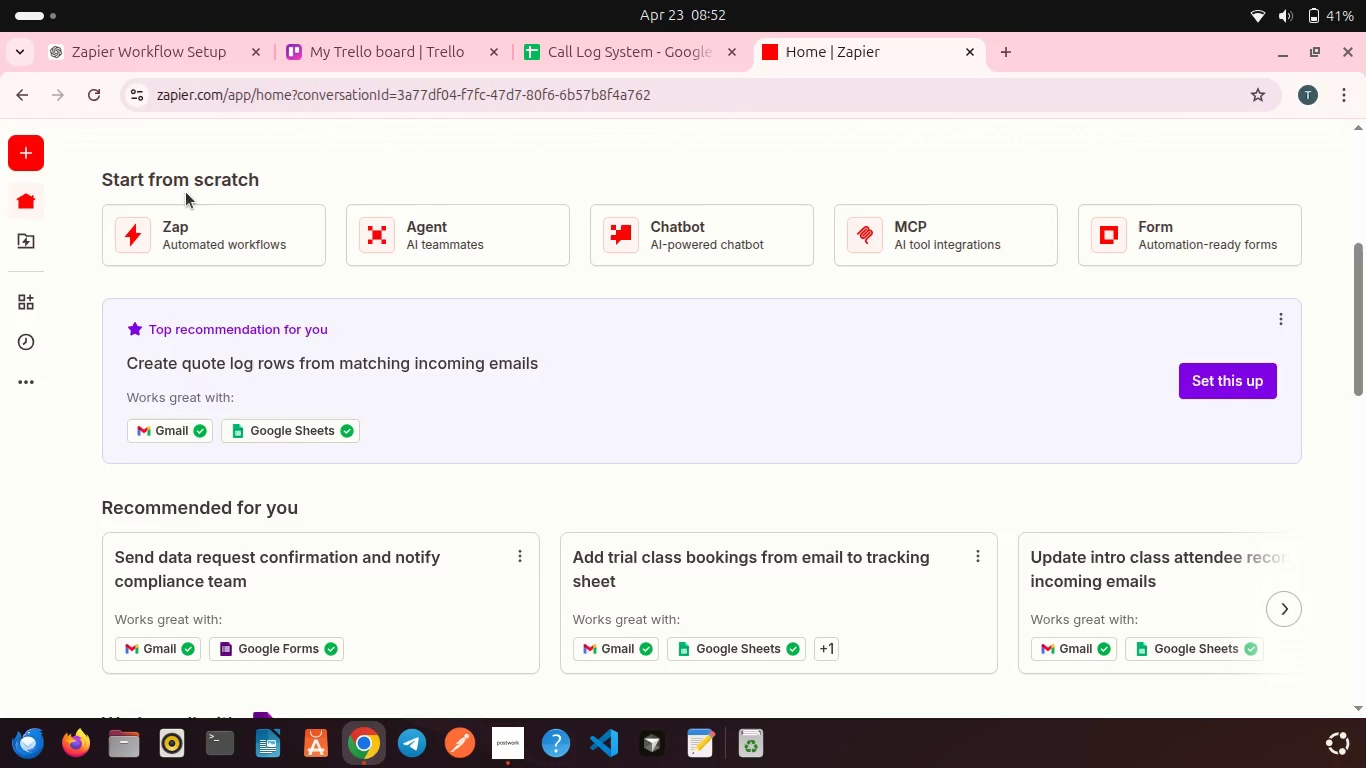 
left_click([31, 160])
 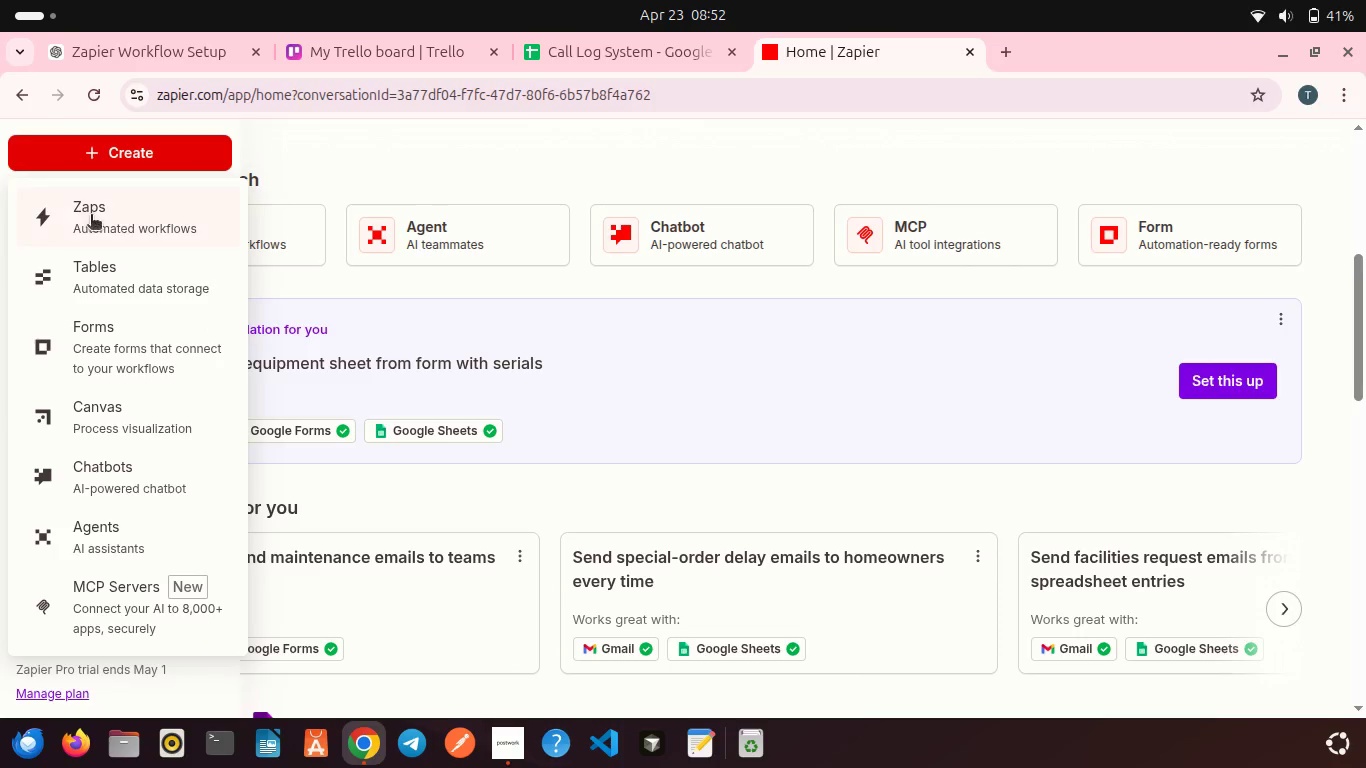 
left_click([94, 220])
 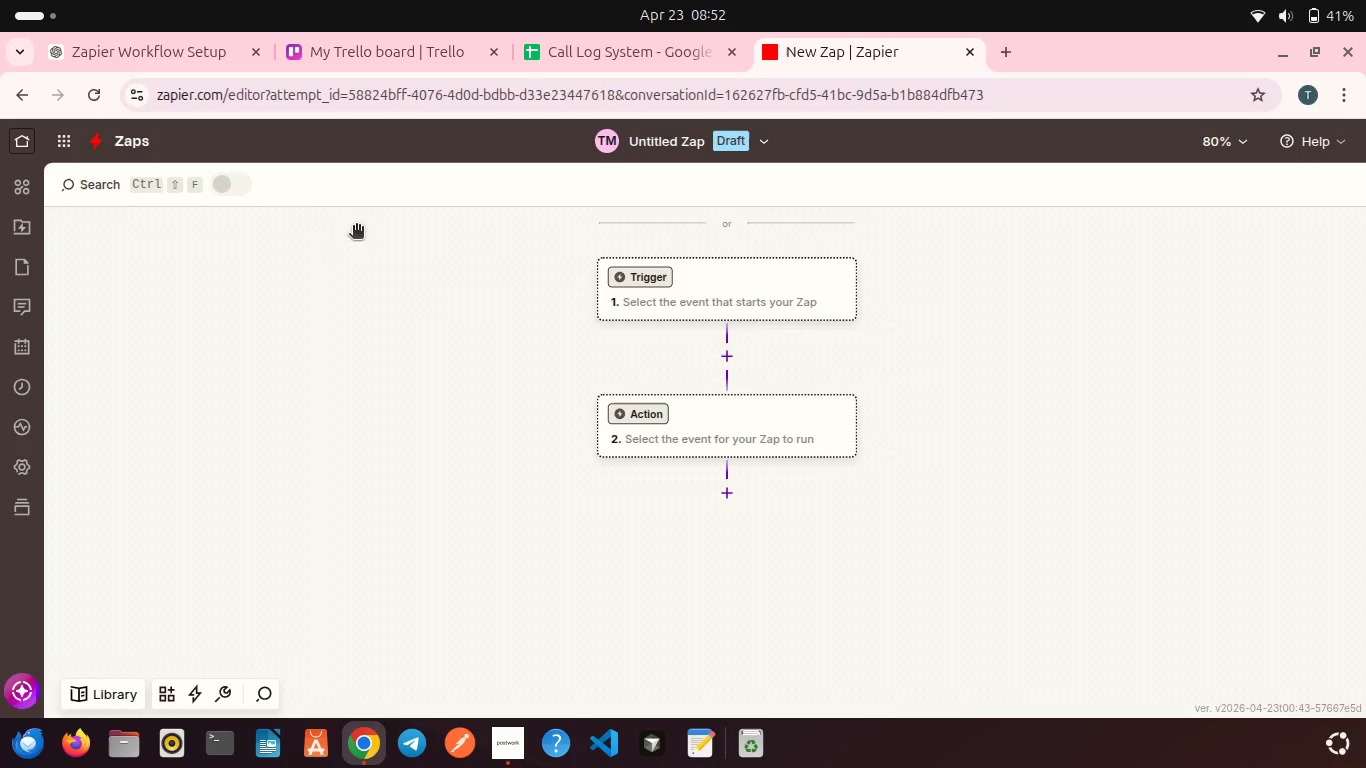 
wait(14.39)
 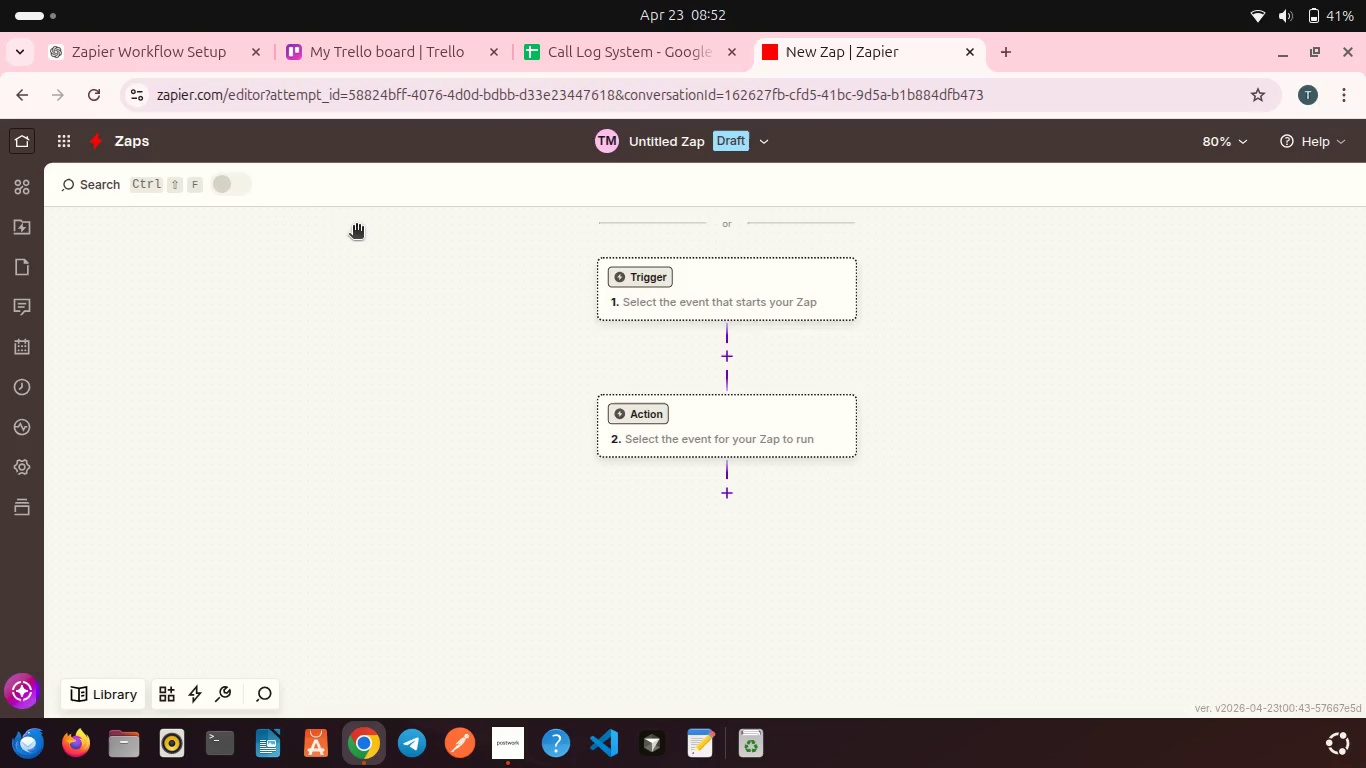 
left_click([646, 291])
 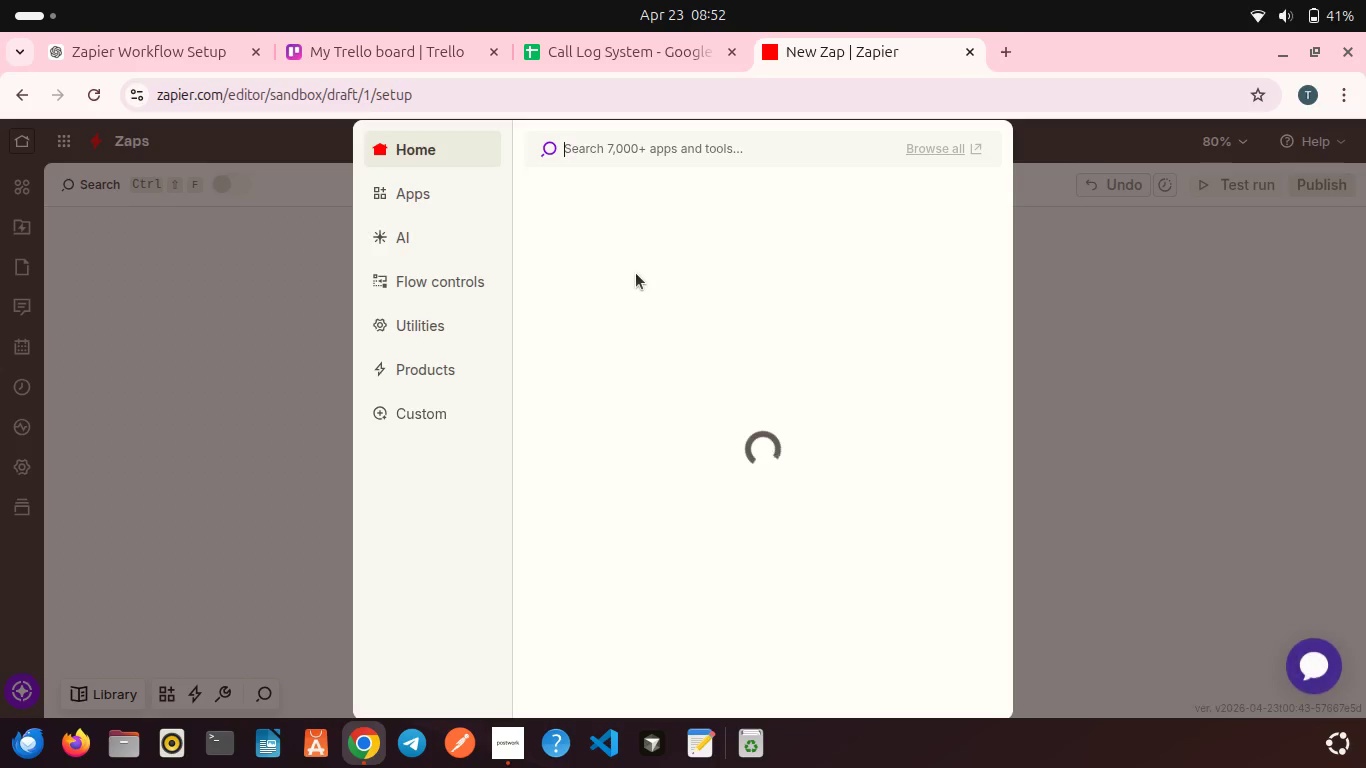 
wait(5.72)
 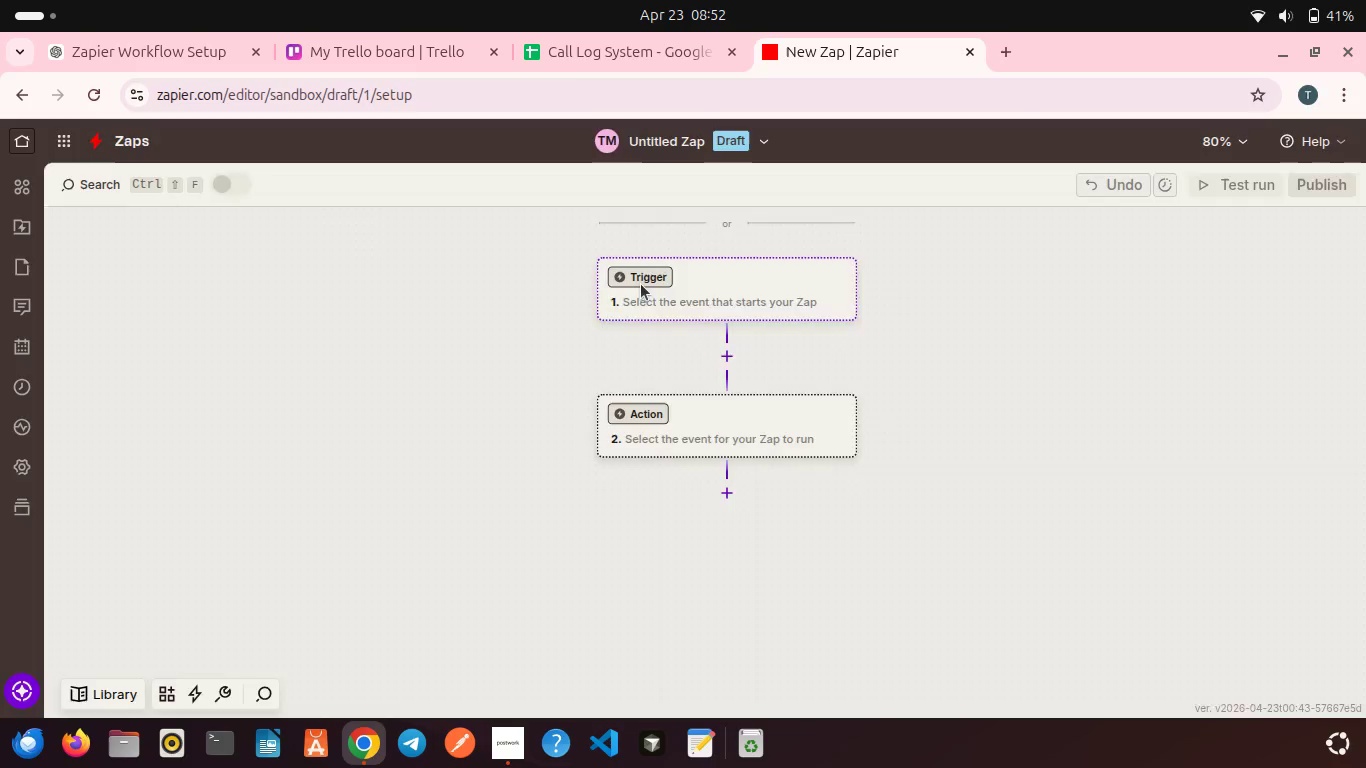 
left_click([607, 295])
 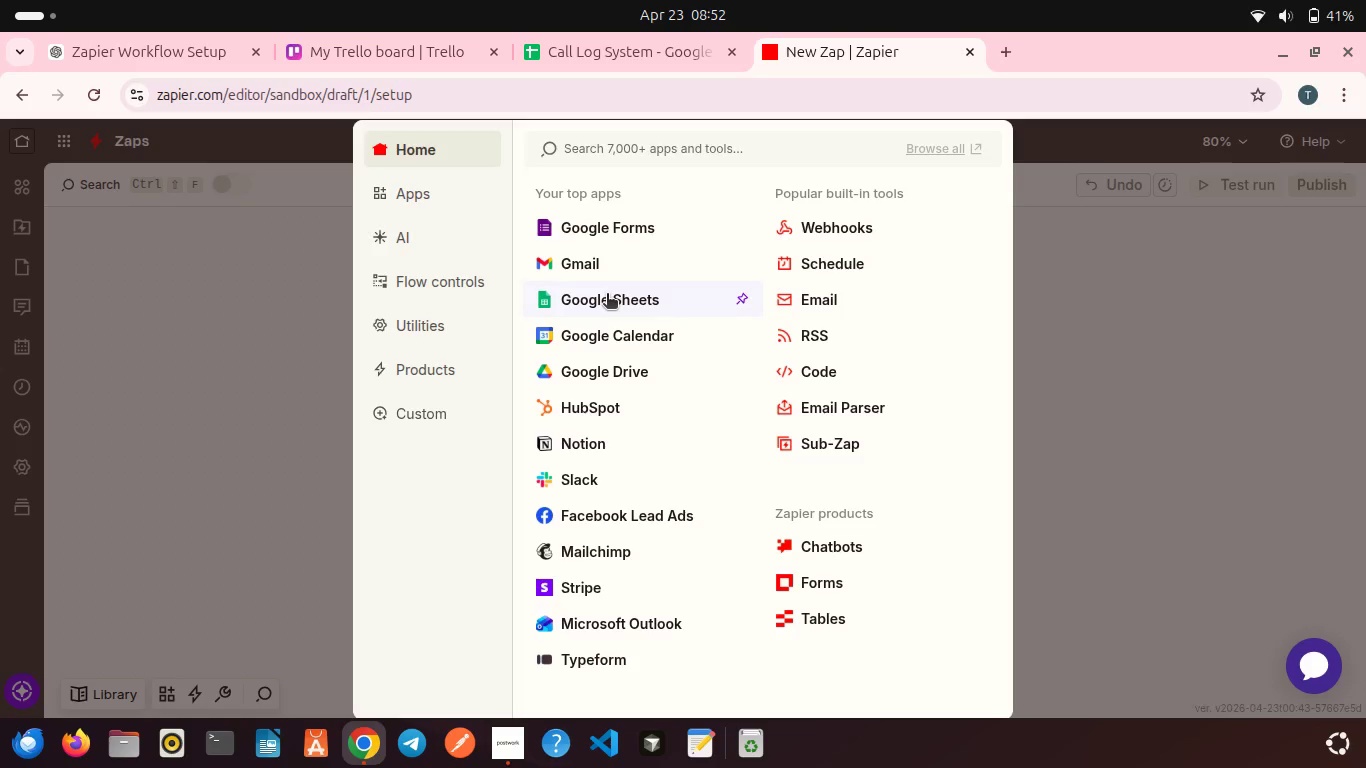 
mouse_move([657, 279])
 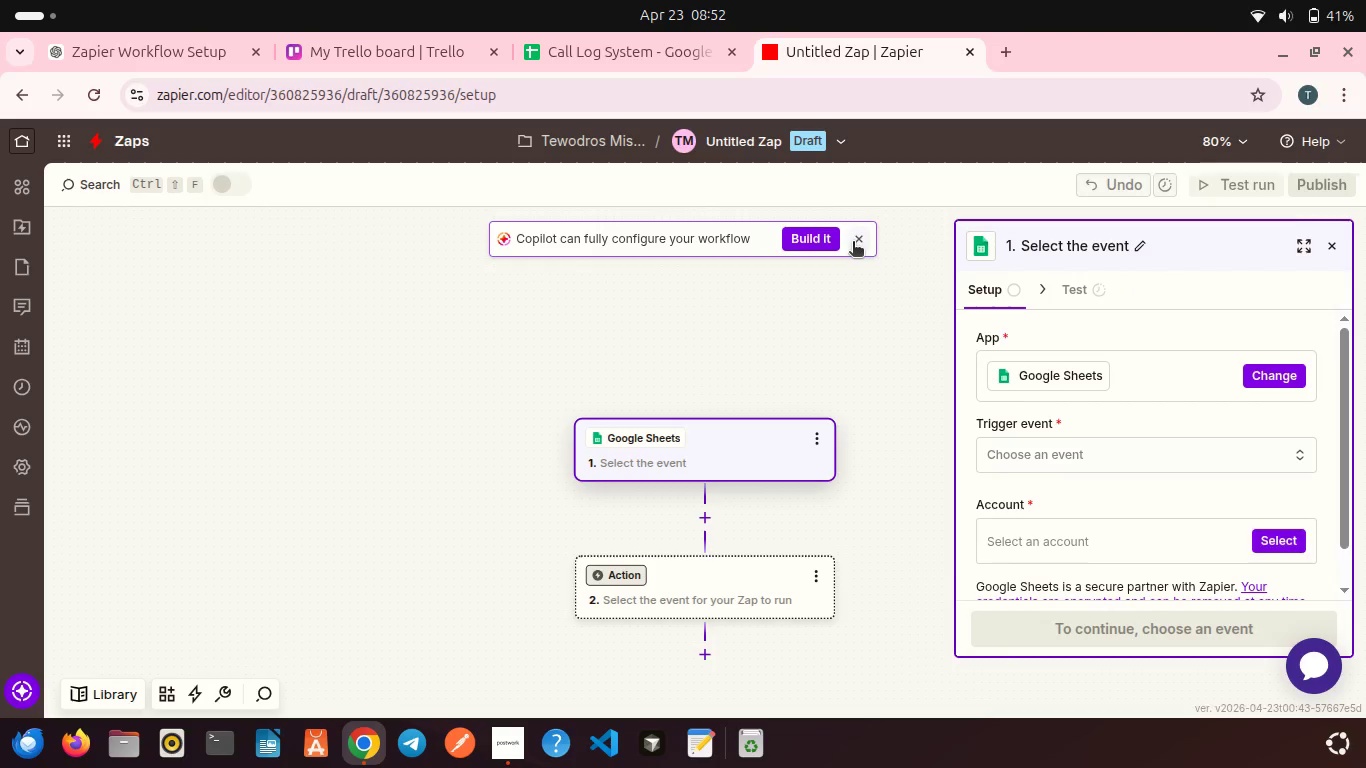 
left_click([853, 243])
 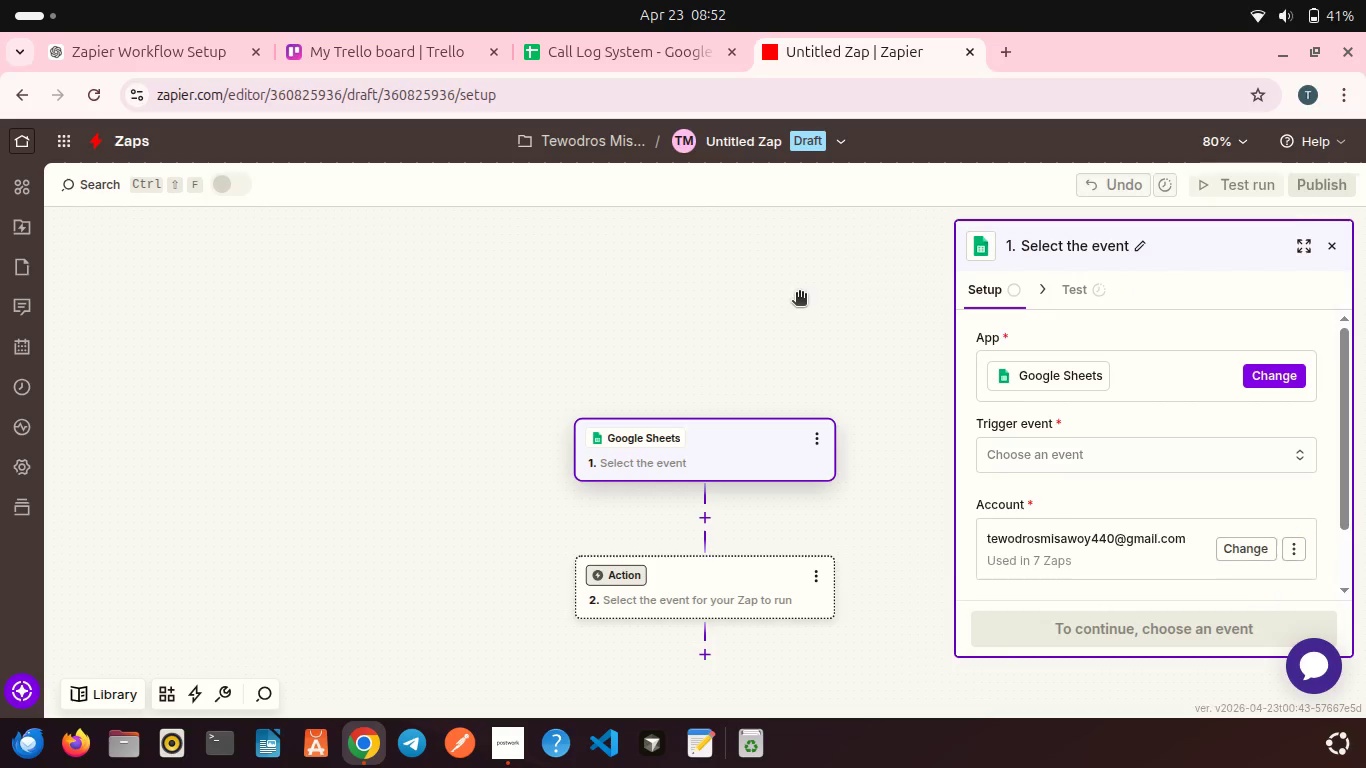 
scroll: coordinate [799, 294], scroll_direction: down, amount: 4.0
 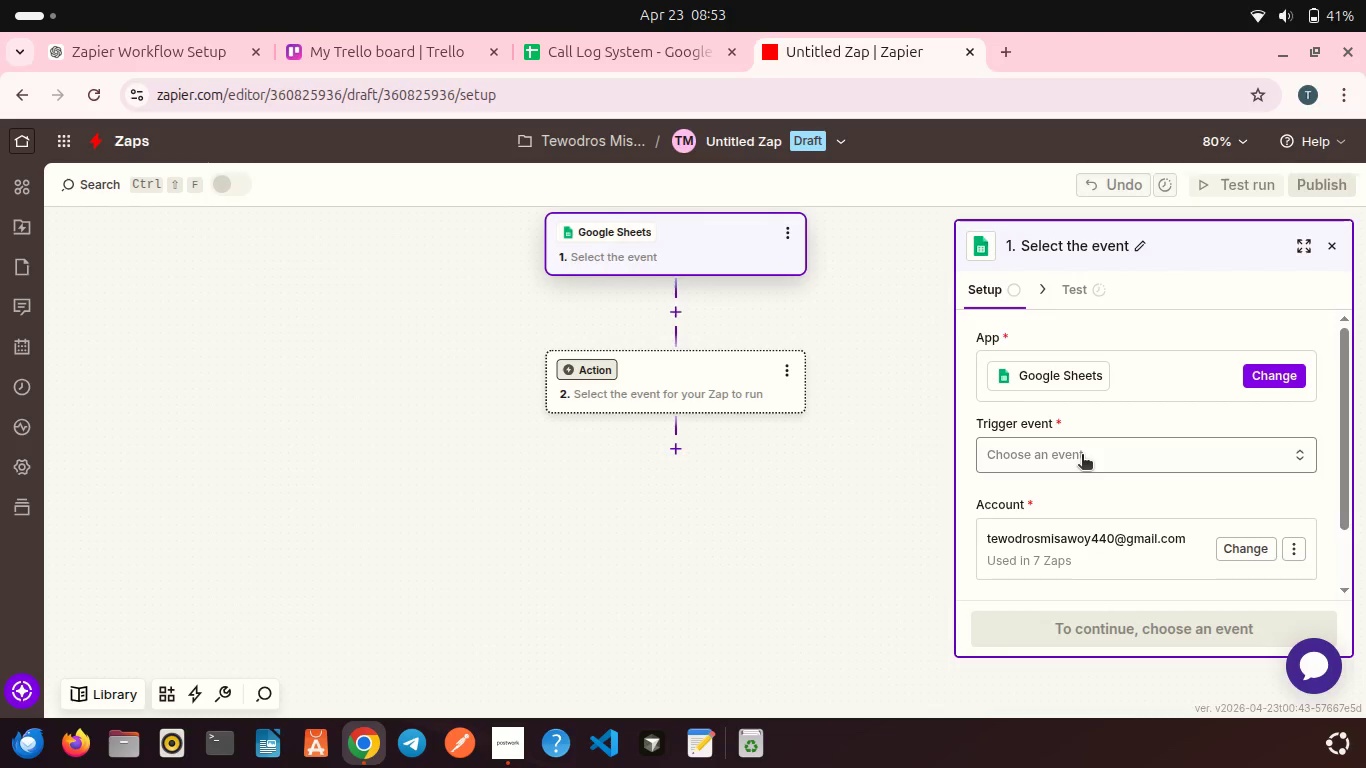 
left_click([1073, 454])
 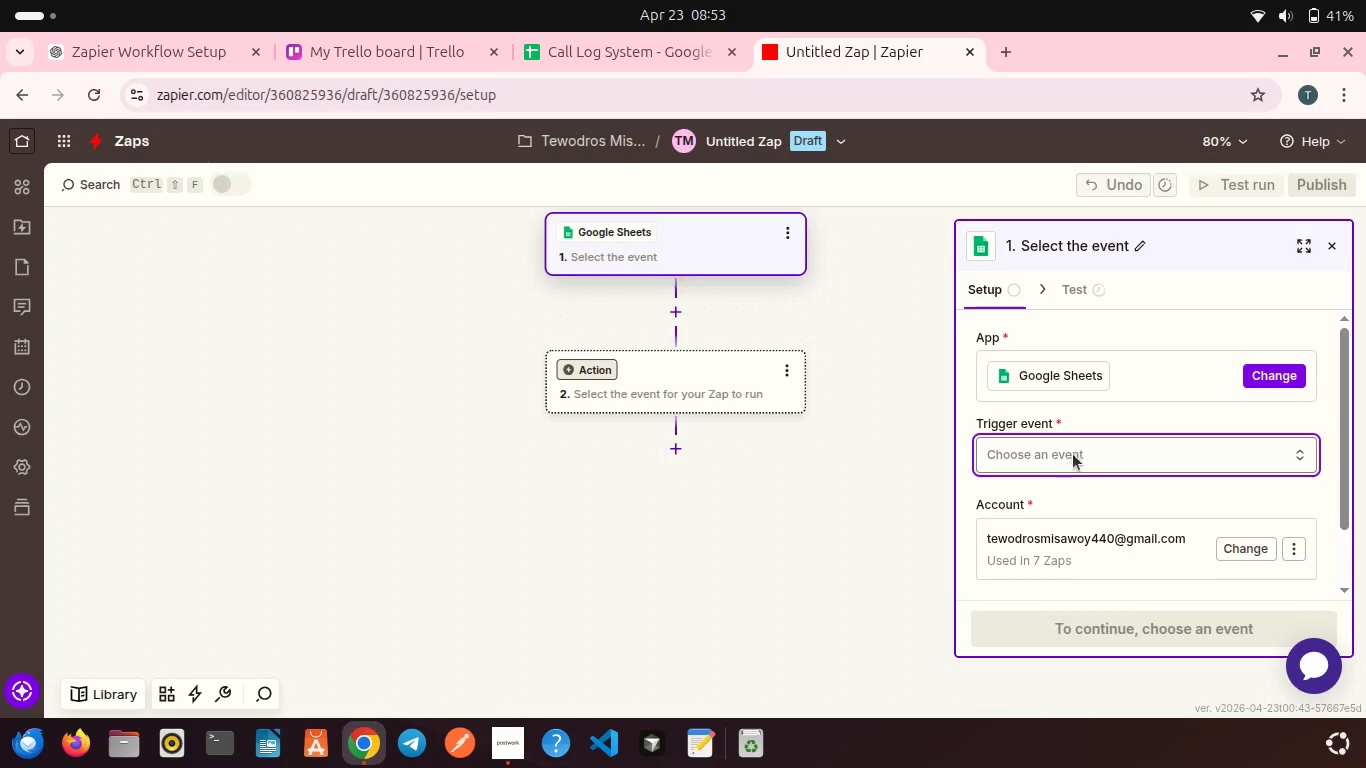 
mouse_move([1053, 454])
 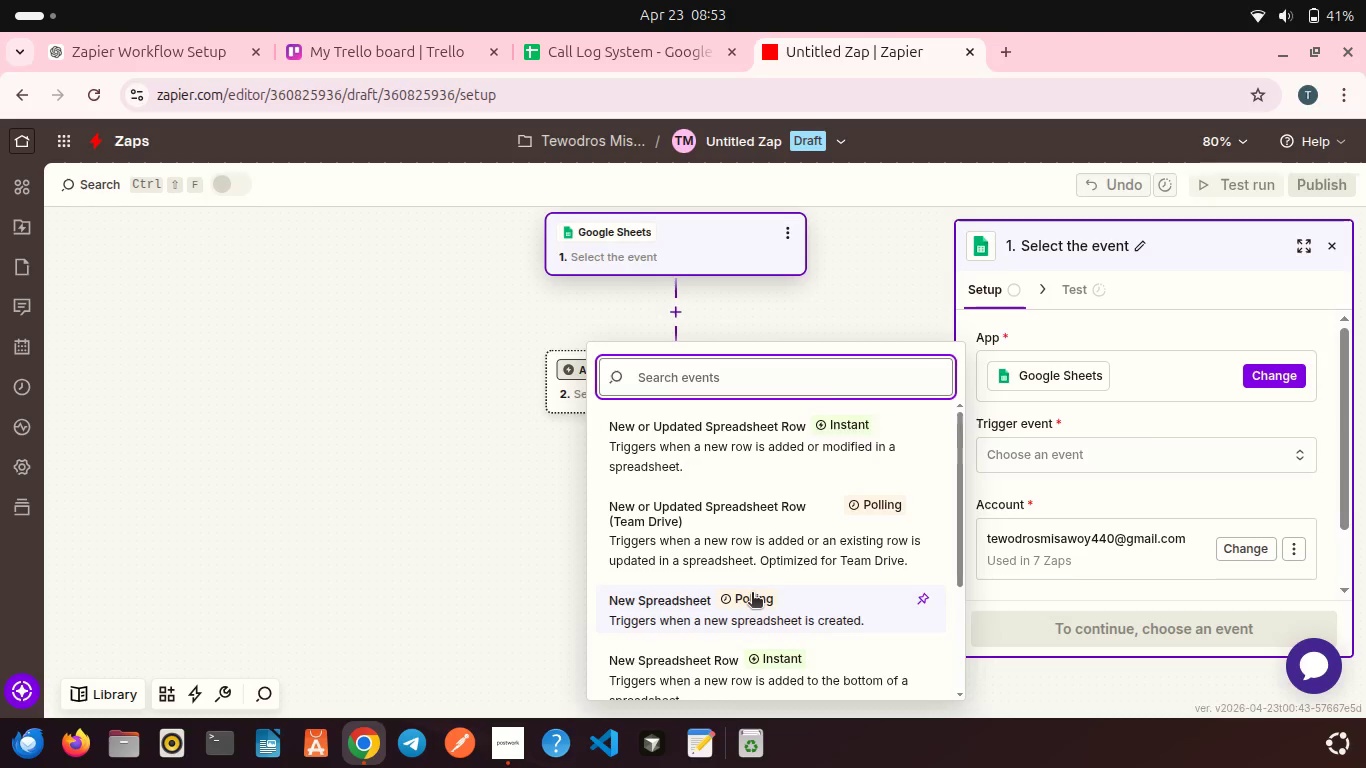 
scroll: coordinate [752, 594], scroll_direction: down, amount: 1.0
 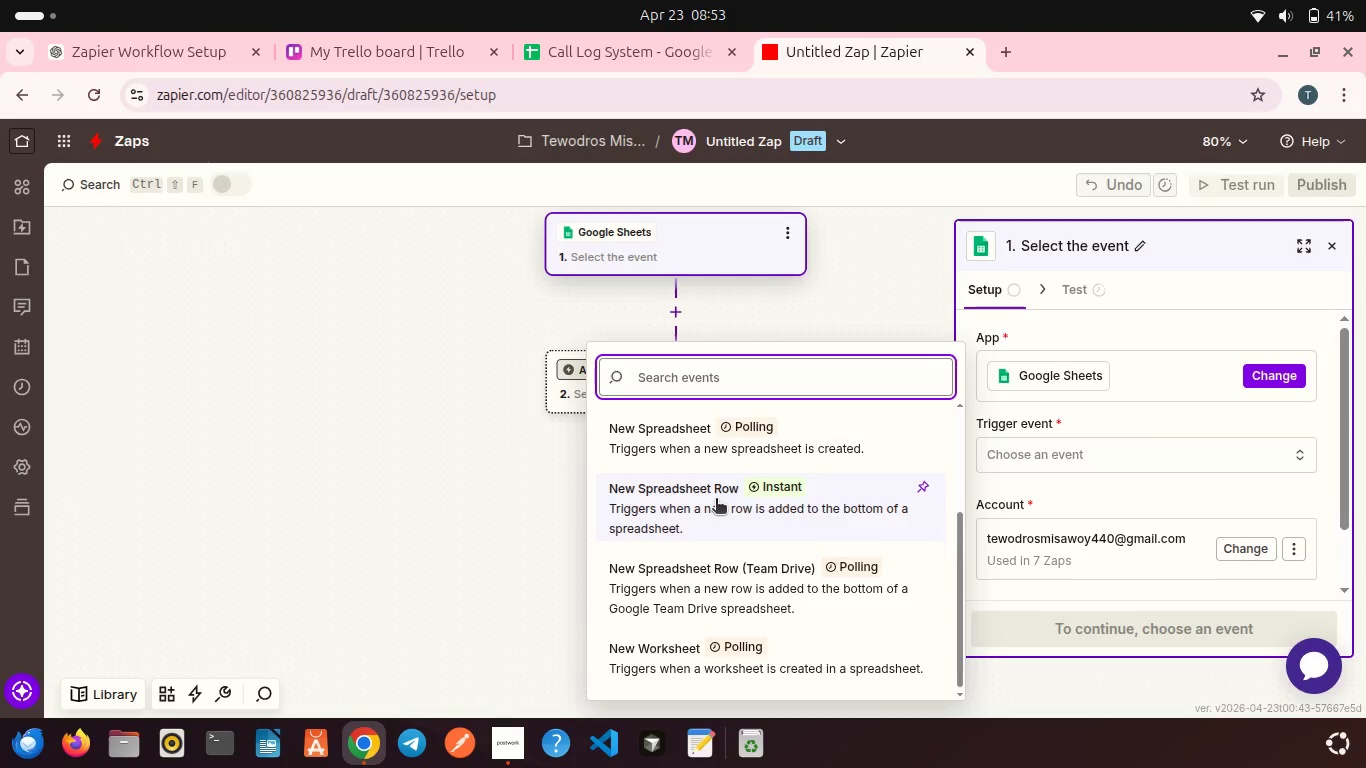 
left_click([714, 501])
 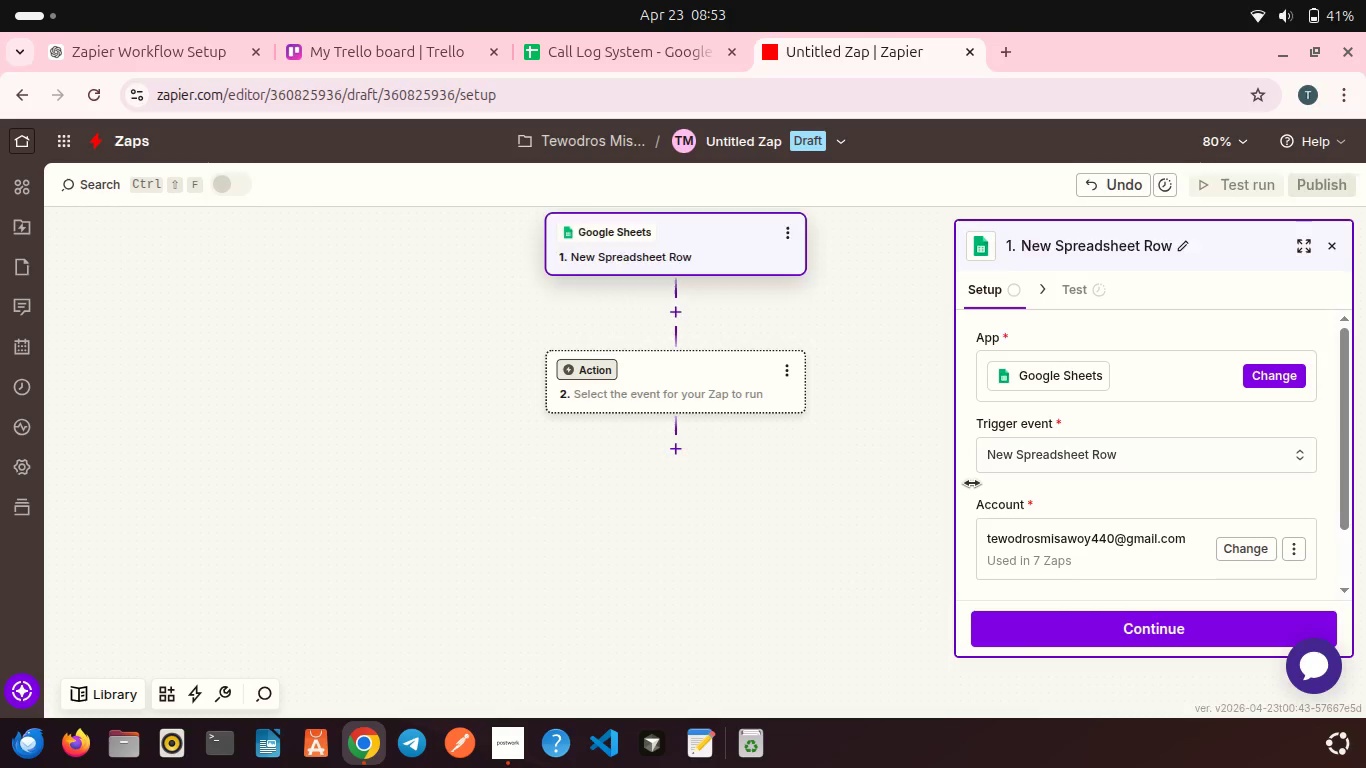 
left_click([1094, 643])
 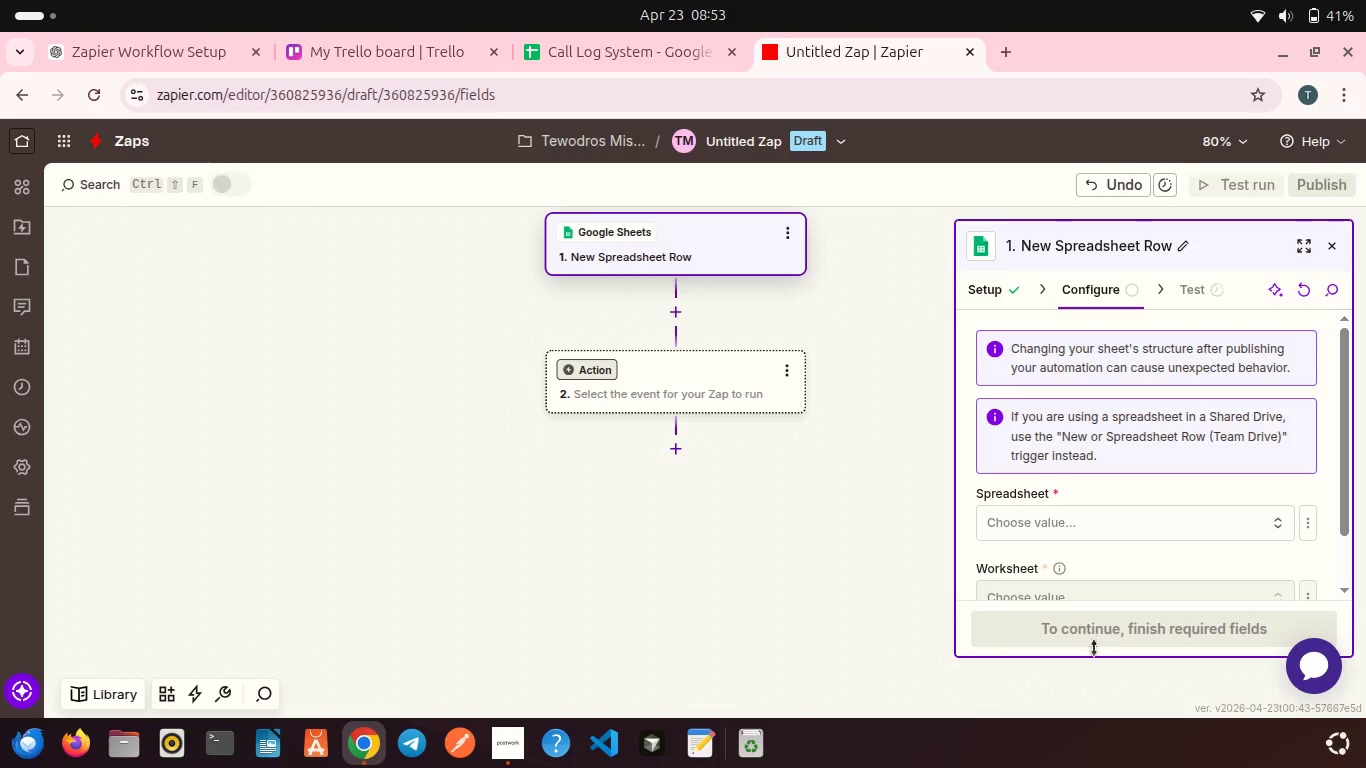 
scroll: coordinate [972, 483], scroll_direction: down, amount: 2.0
 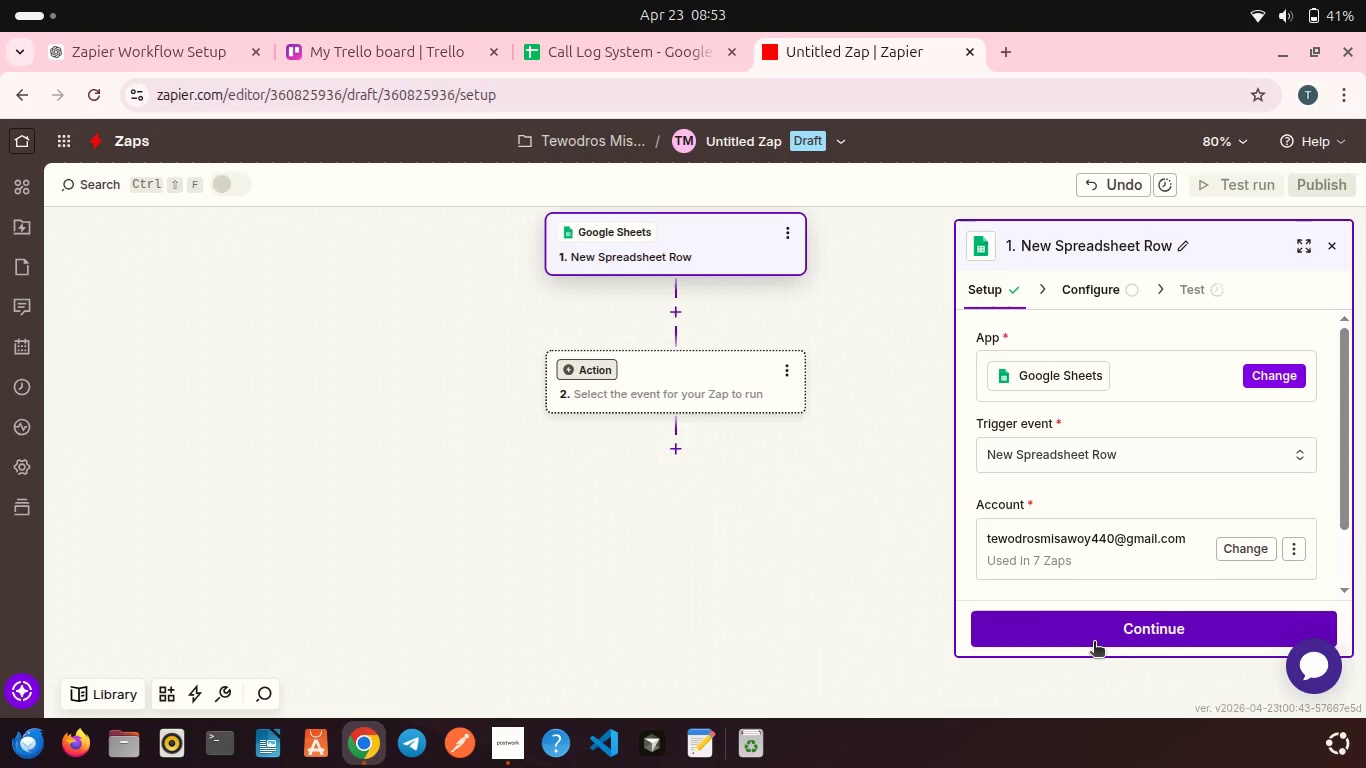 
left_click([1061, 455])
 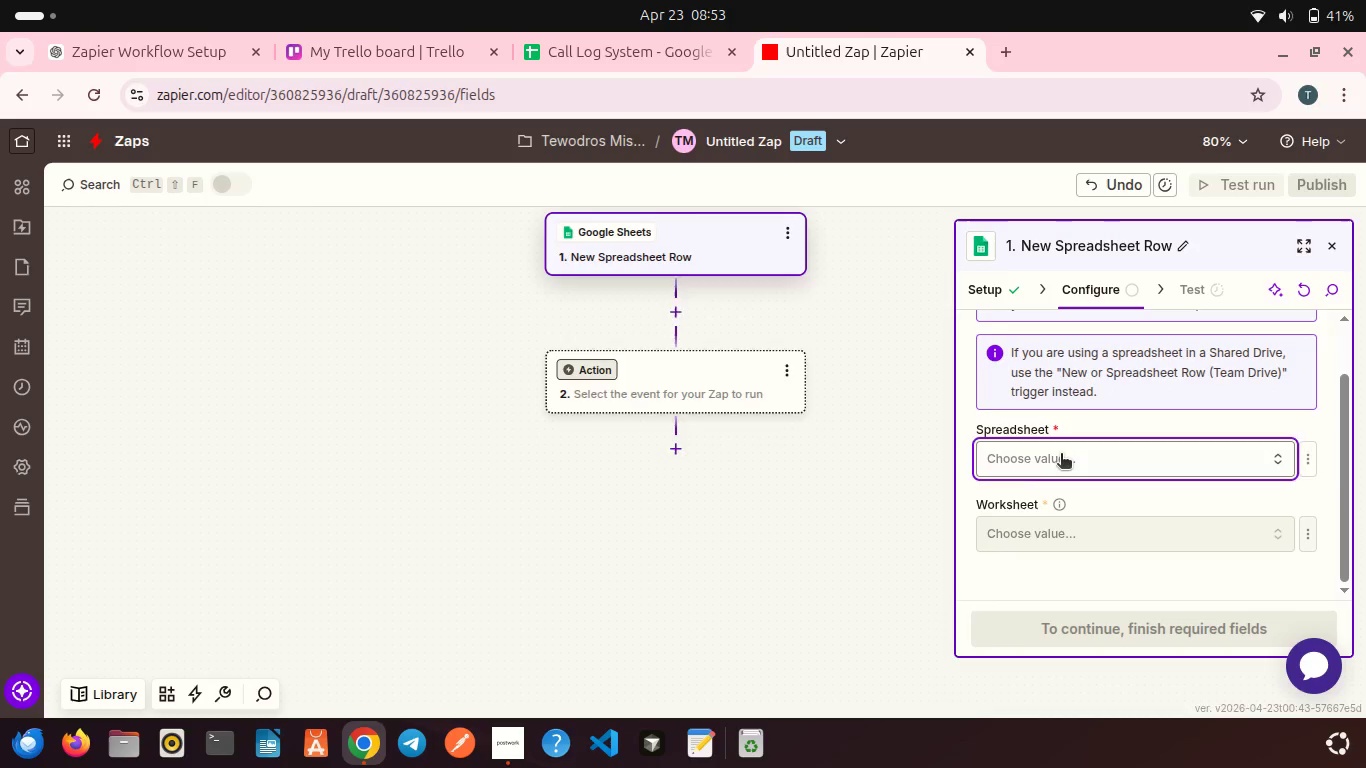 
scroll: coordinate [1085, 492], scroll_direction: down, amount: 2.0
 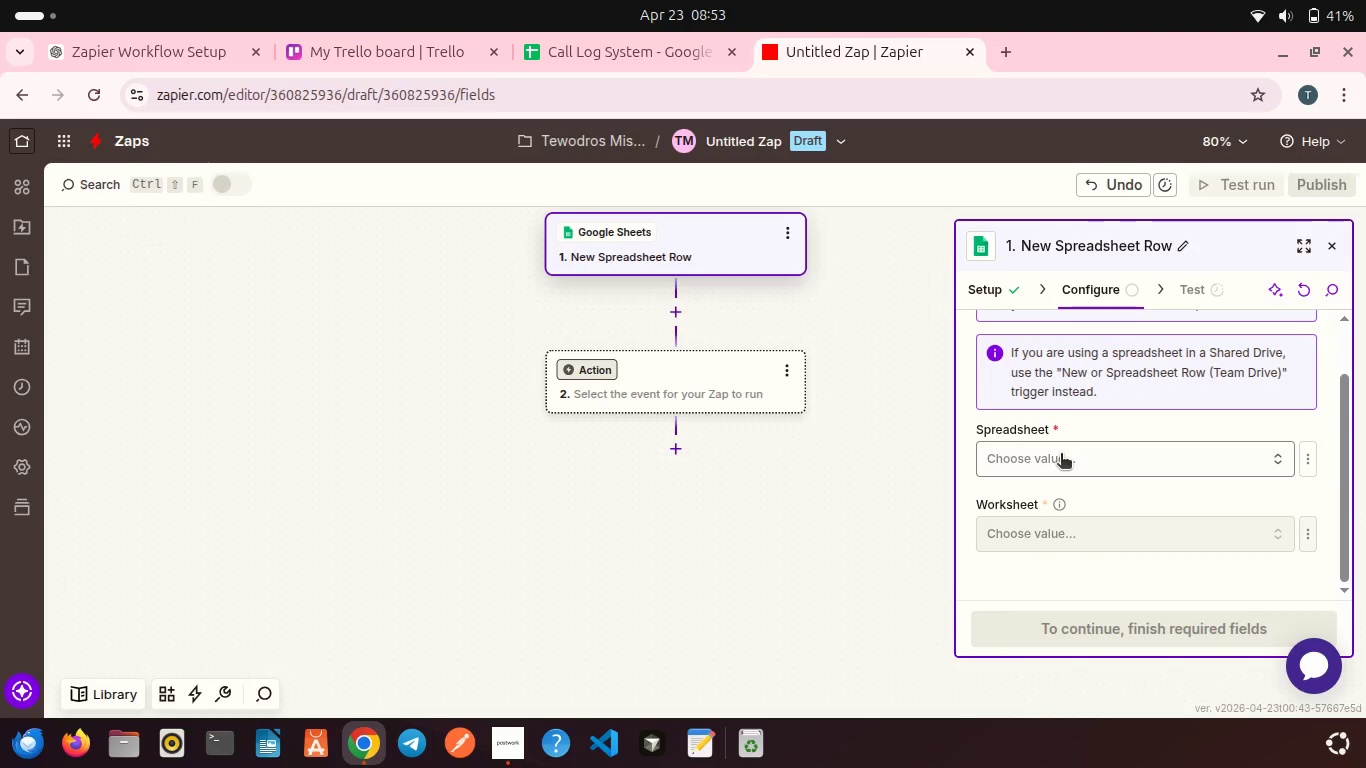 
mouse_move([1040, 451])
 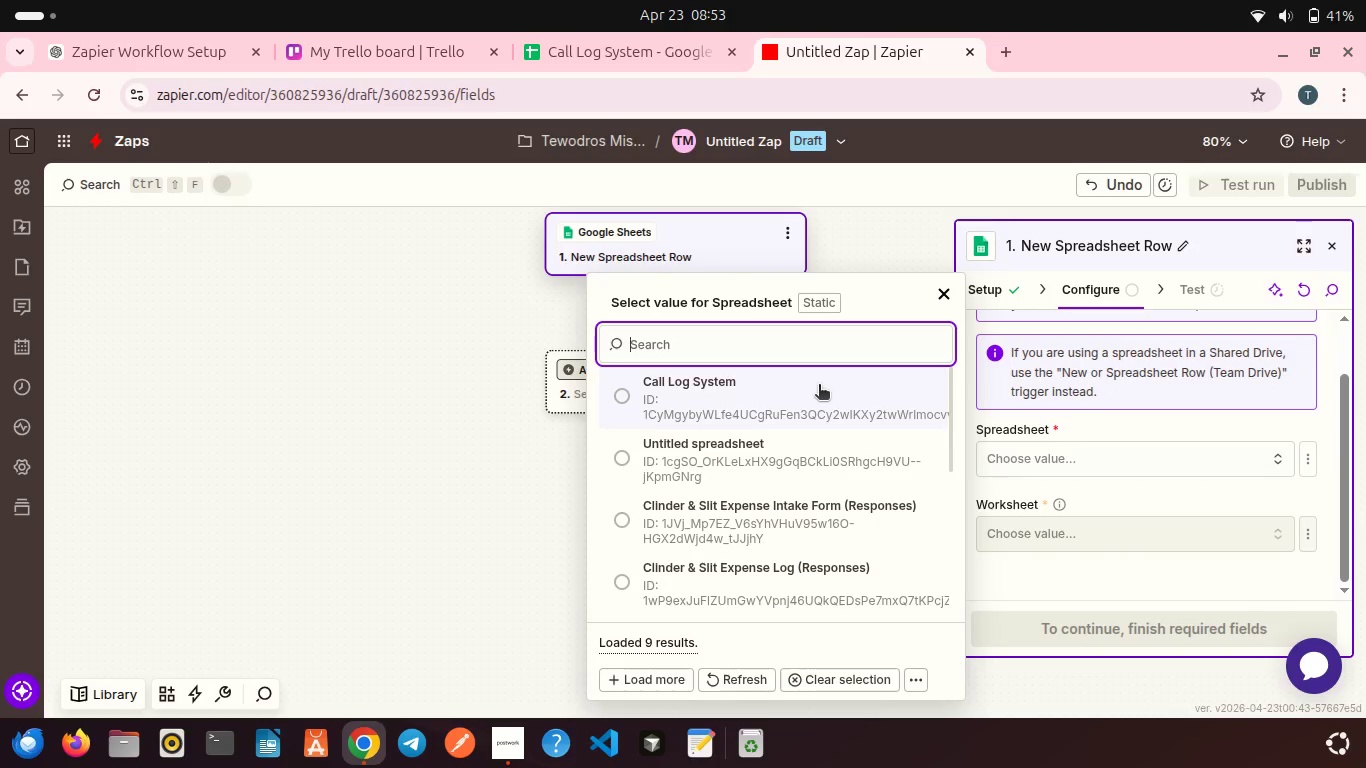 
left_click([819, 386])
 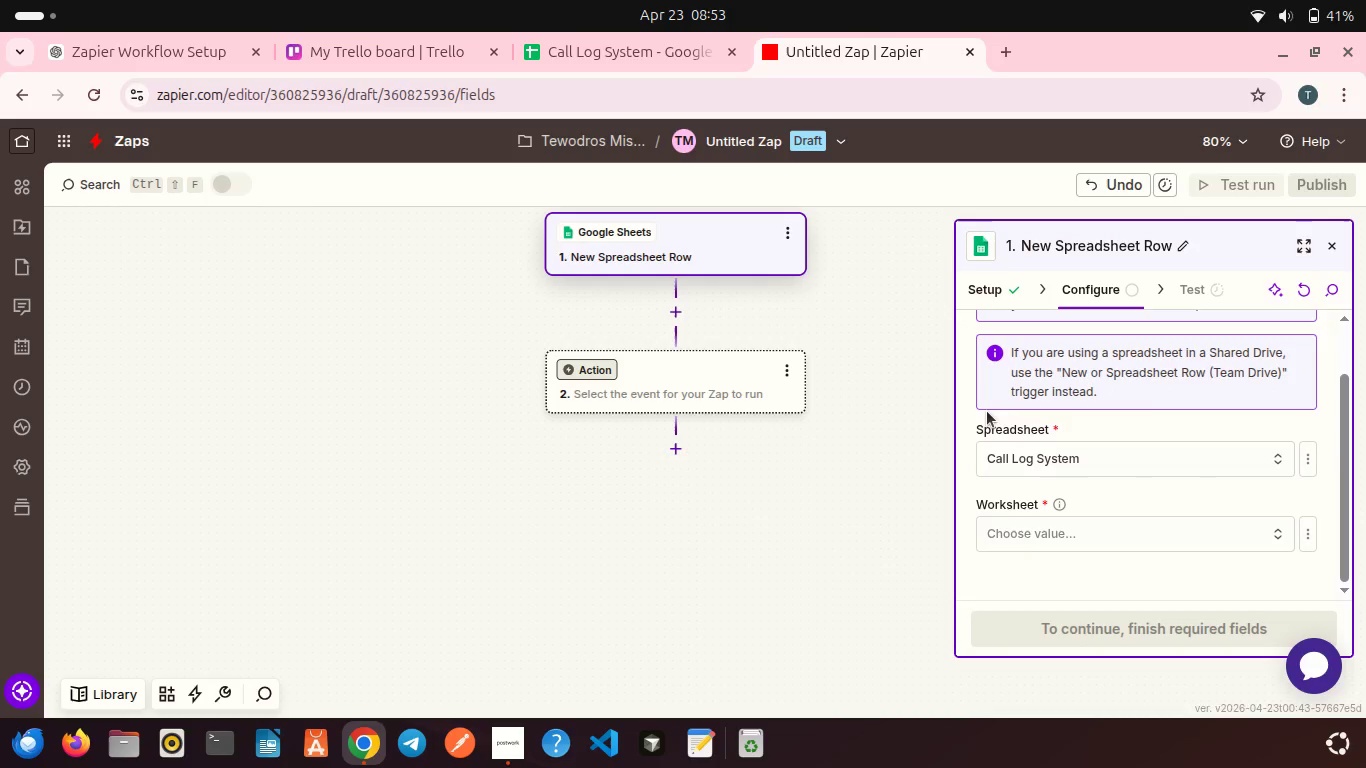 
left_click([1029, 526])
 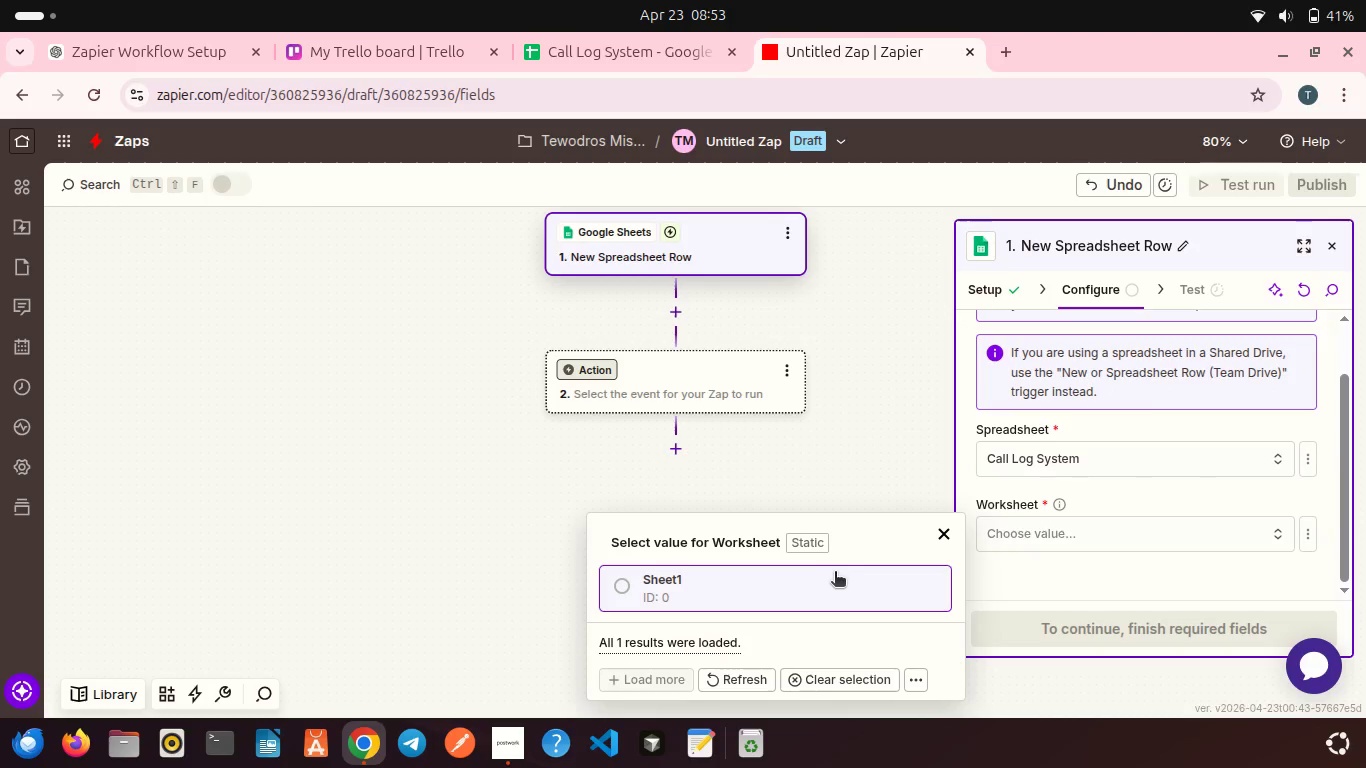 
scroll: coordinate [987, 411], scroll_direction: down, amount: 1.0
 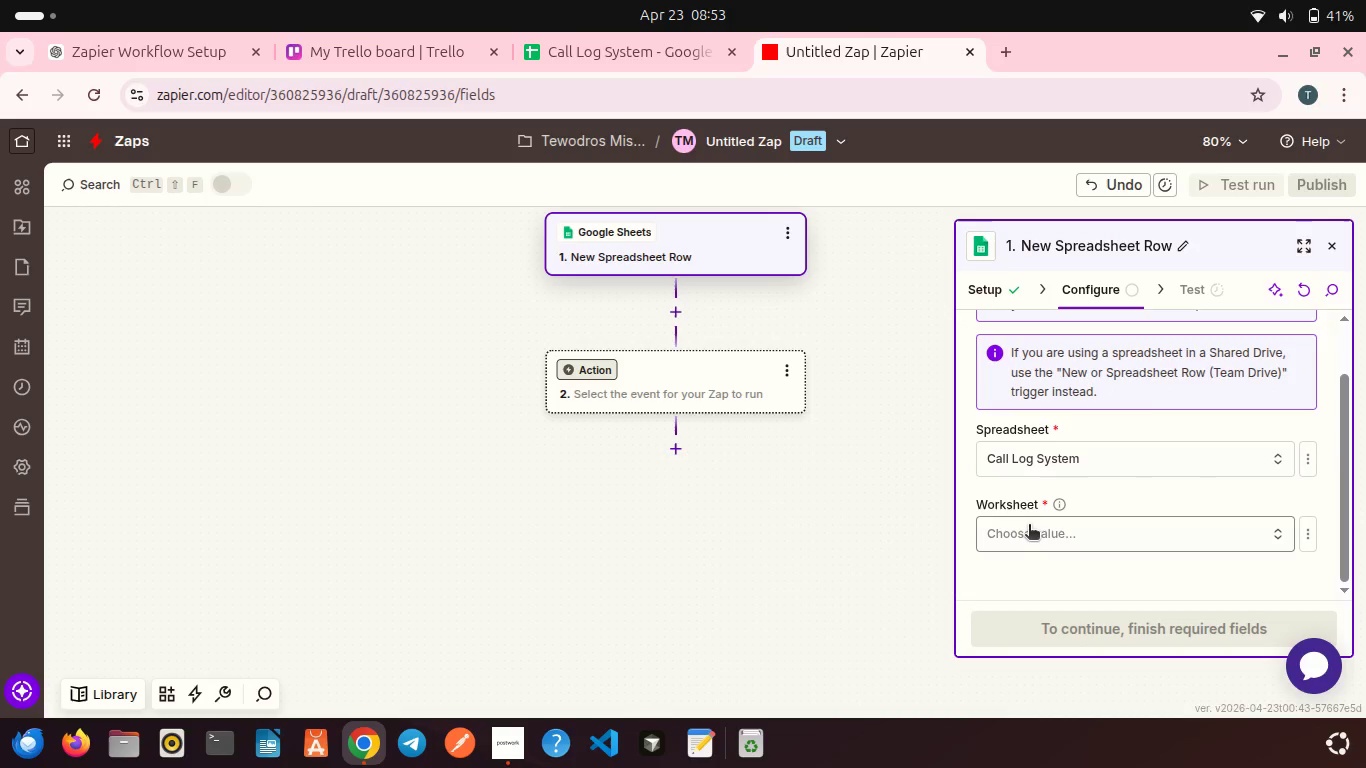 
left_click([835, 573])
 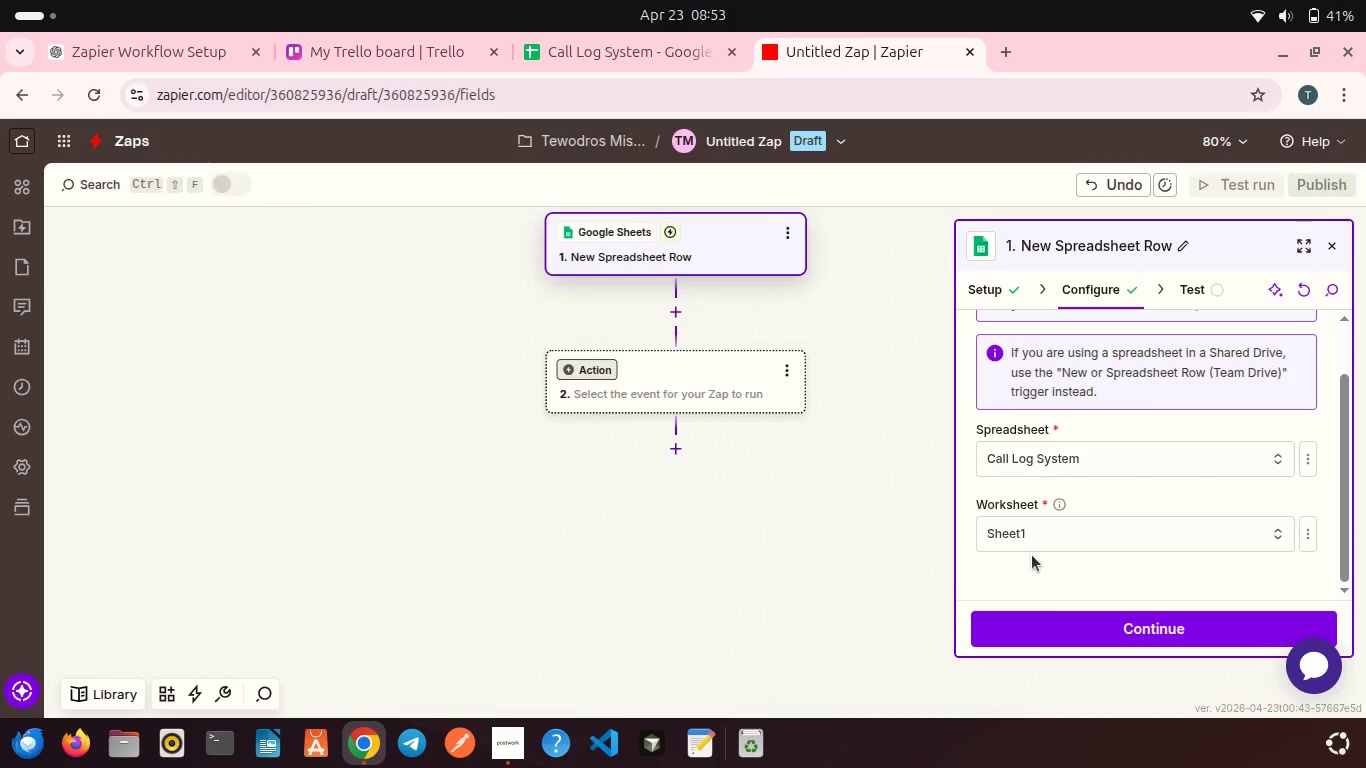 
left_click([1060, 630])
 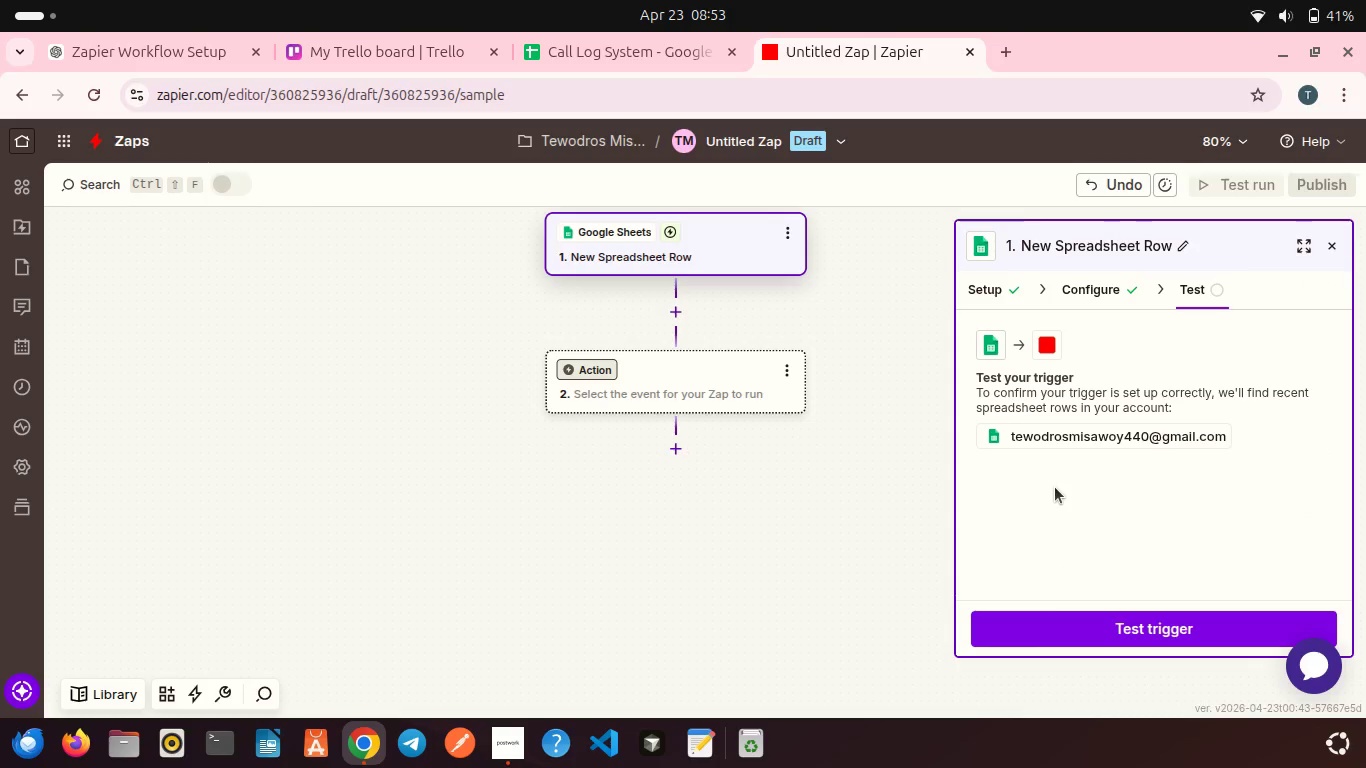 
scroll: coordinate [1032, 555], scroll_direction: down, amount: 4.0
 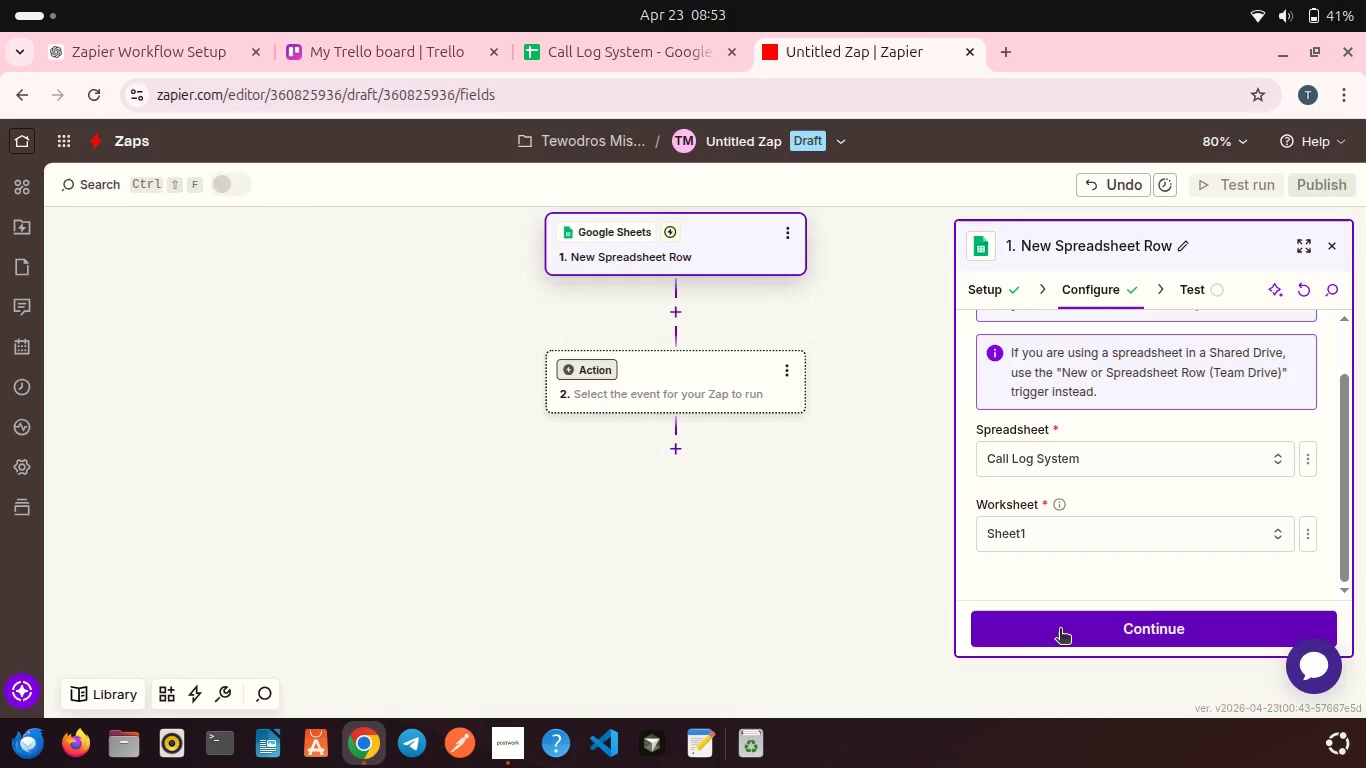 
left_click([1166, 630])
 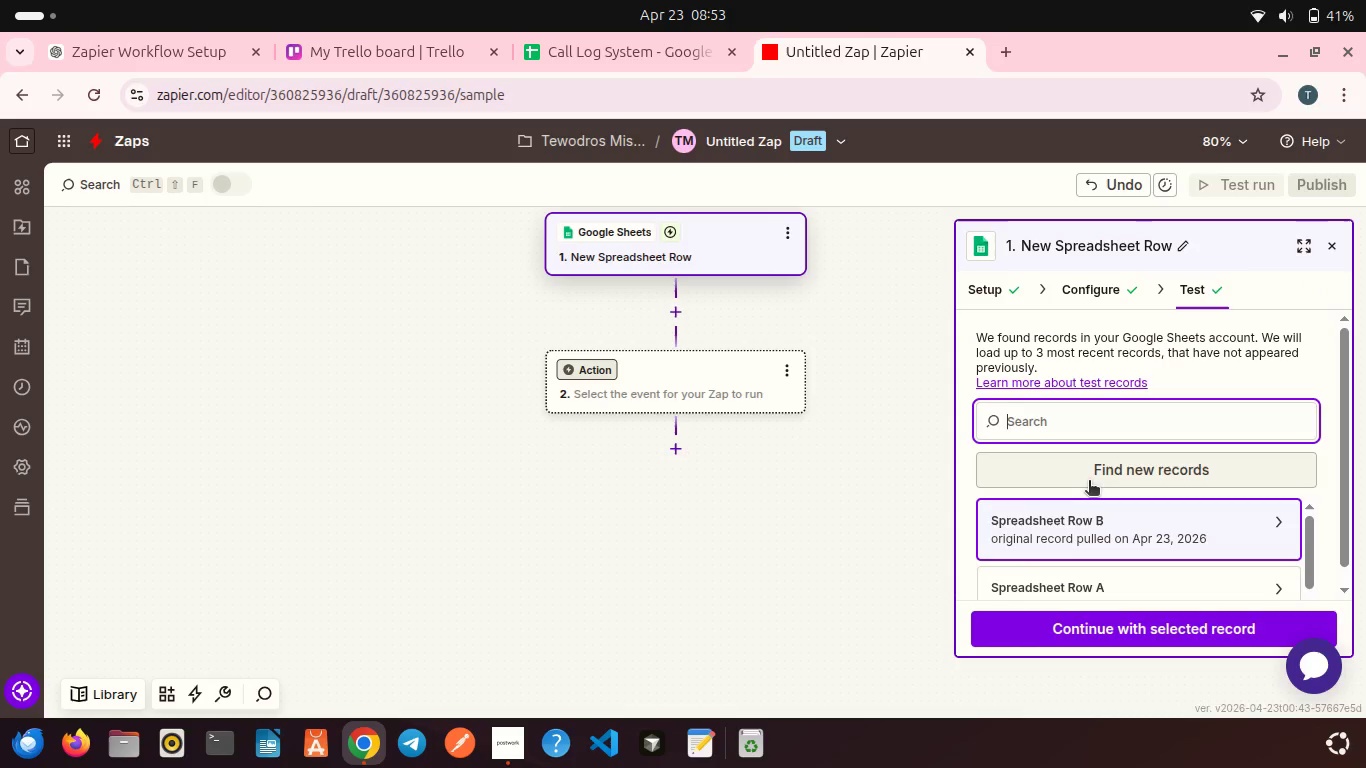 
left_click([1082, 512])
 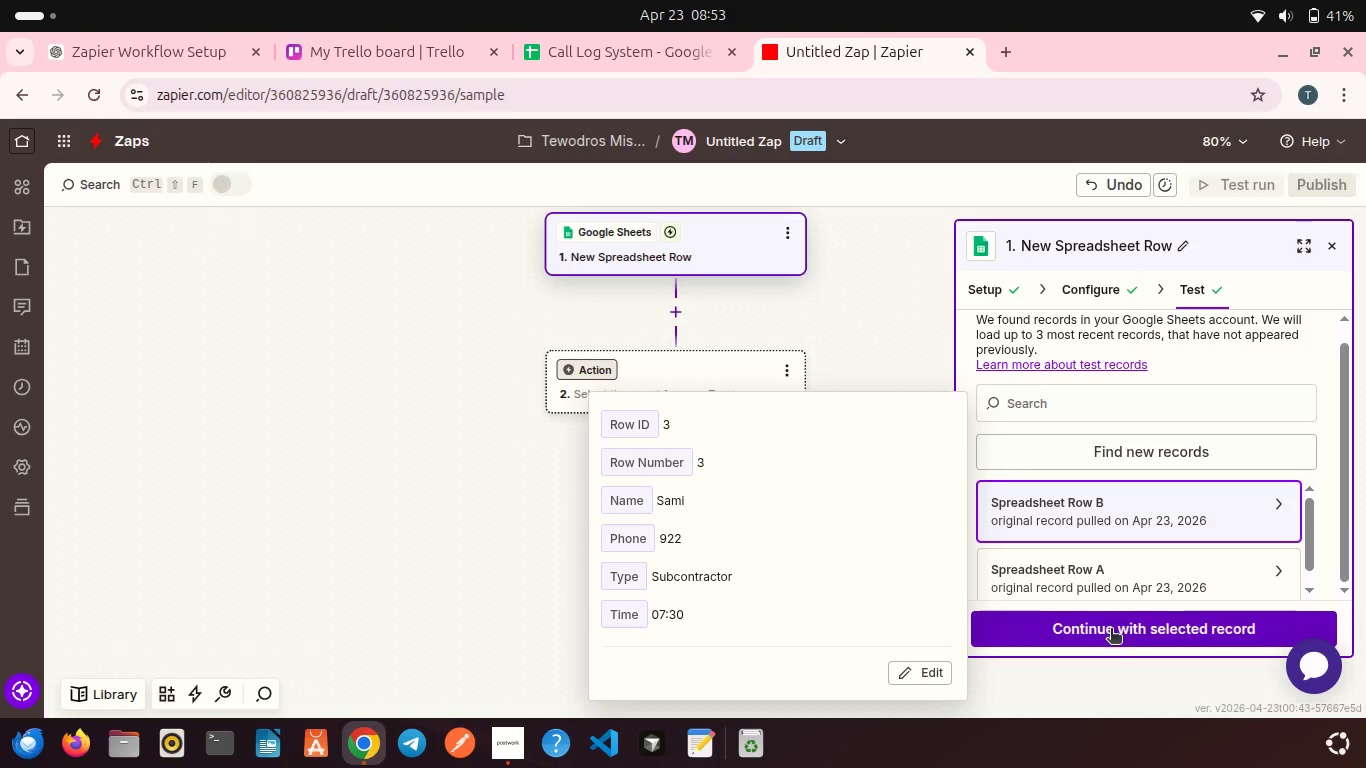 
scroll: coordinate [1095, 490], scroll_direction: down, amount: 2.0
 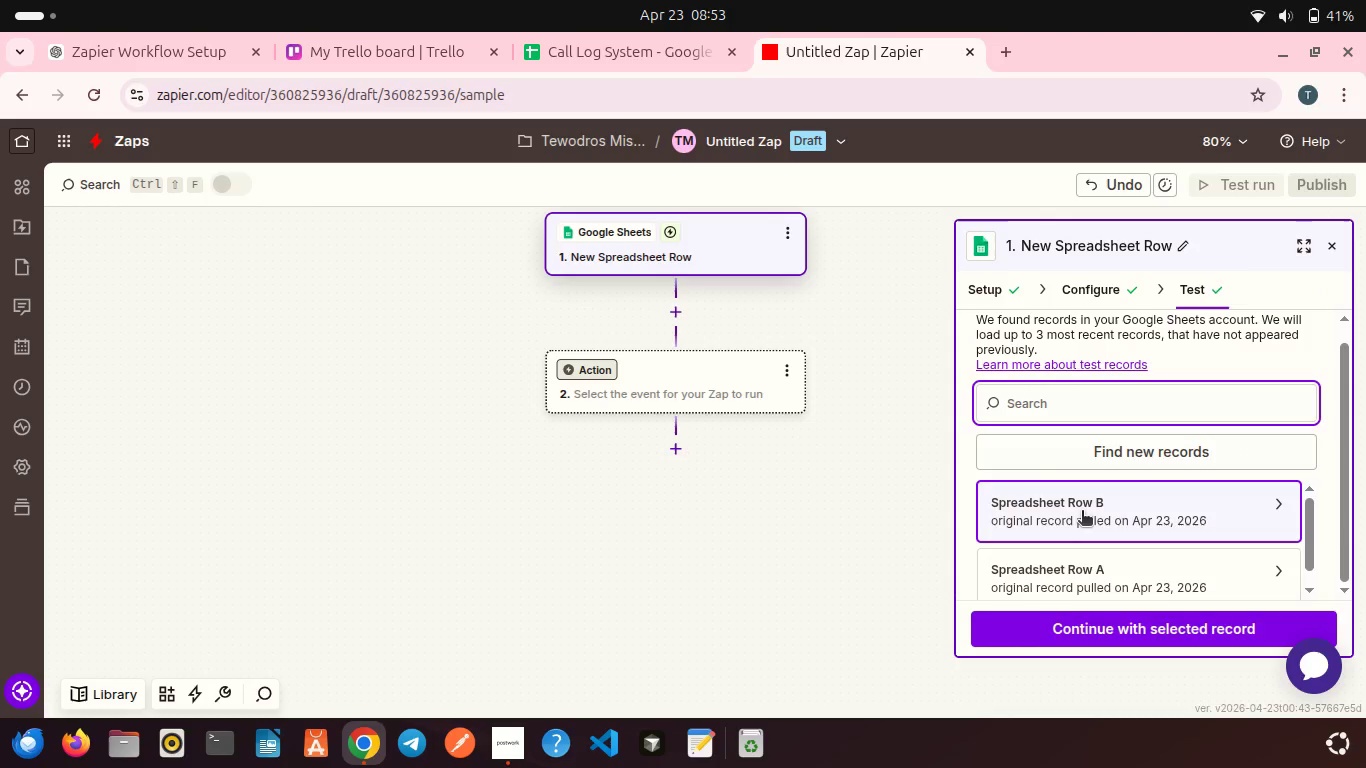 
left_click([1111, 630])
 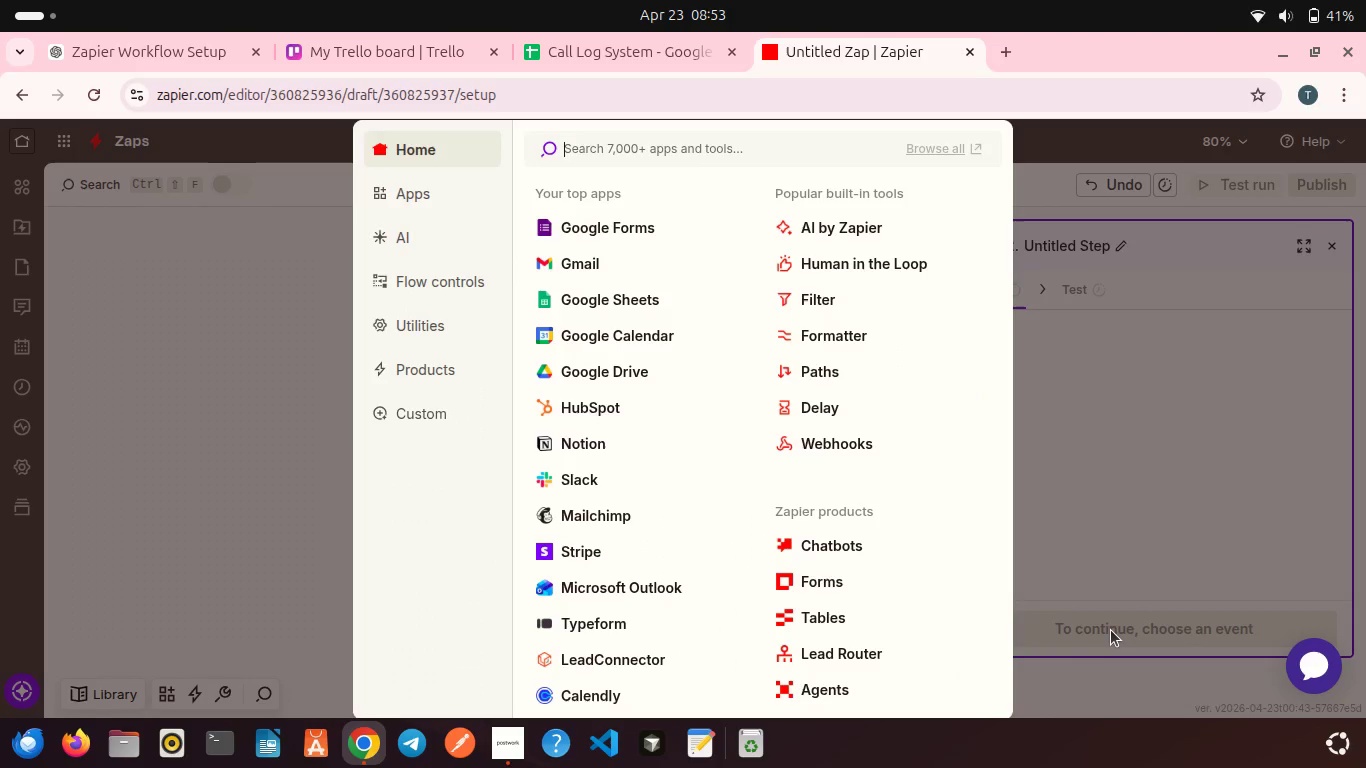 
wait(10.61)
 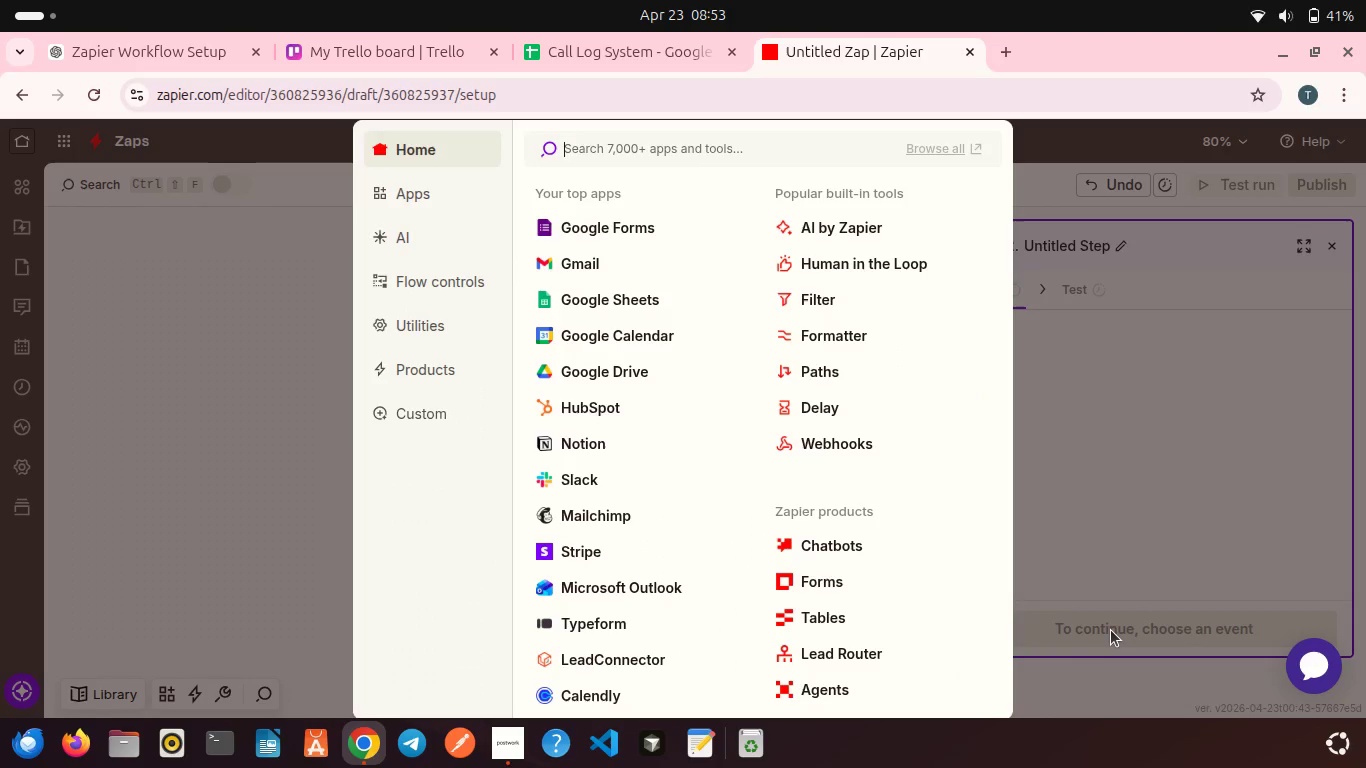 
left_click([839, 369])
 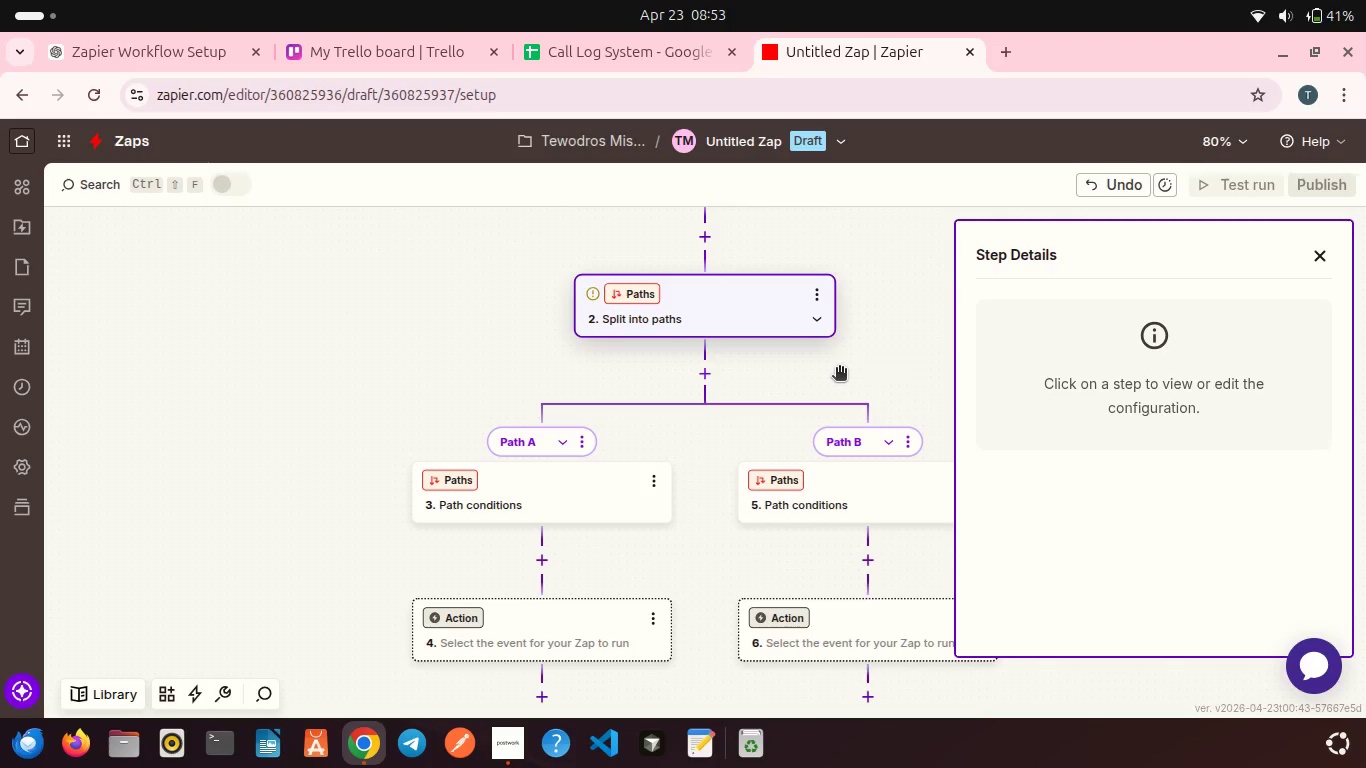 
wait(7.89)
 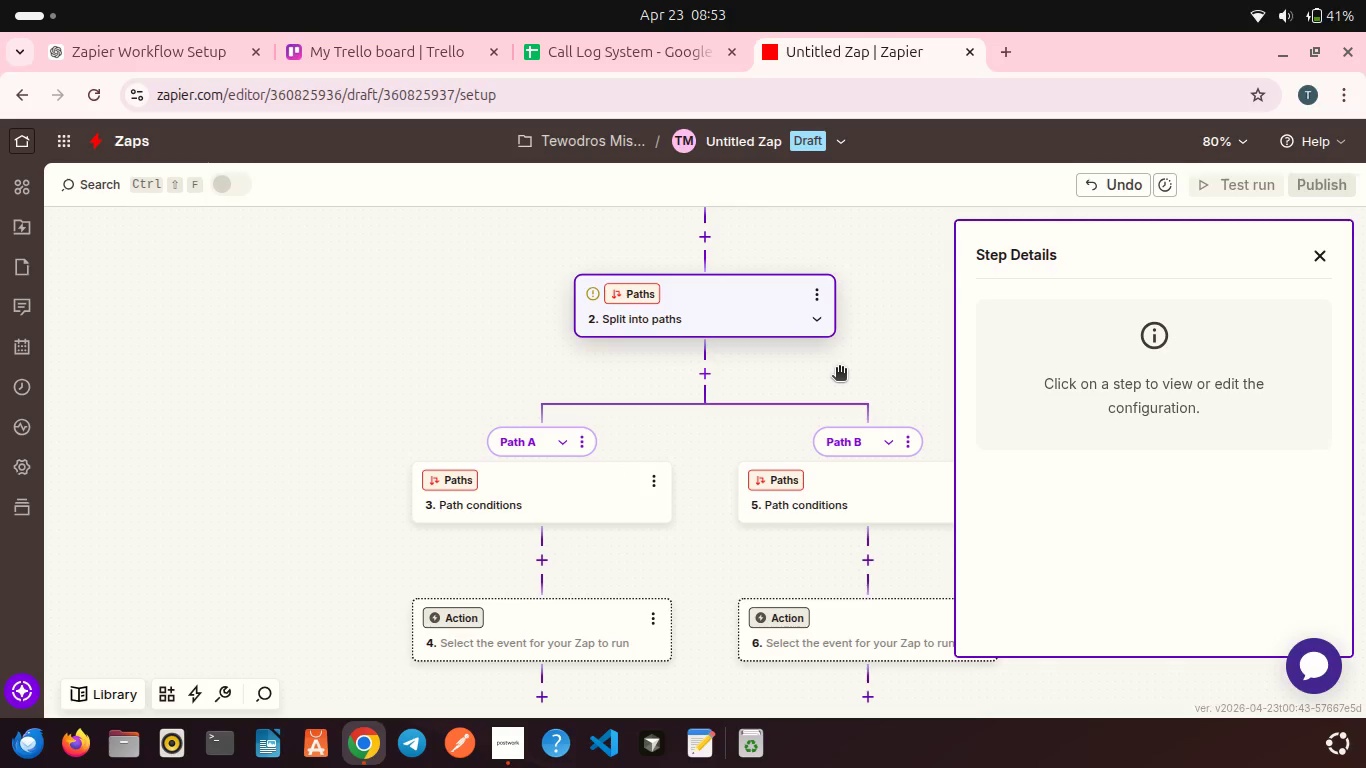 
left_click([582, 443])
 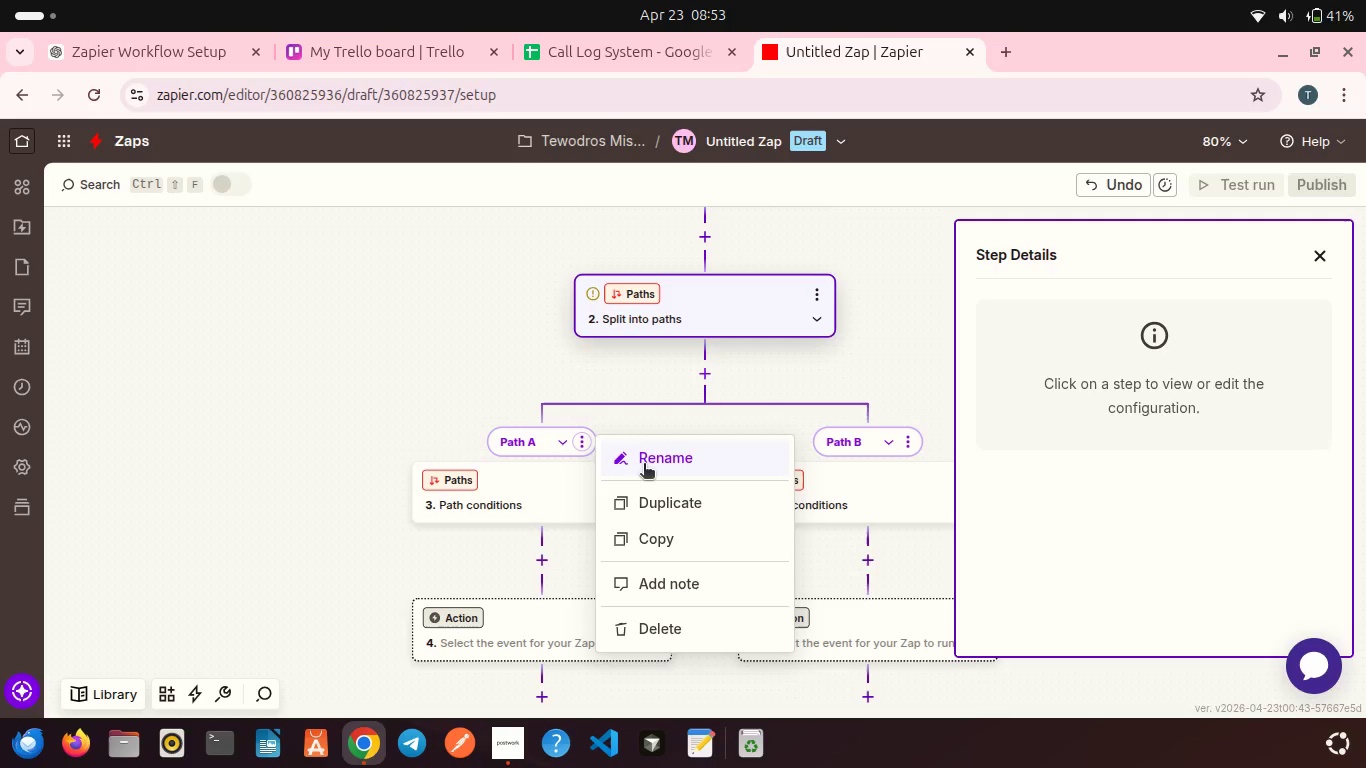 
left_click([644, 465])
 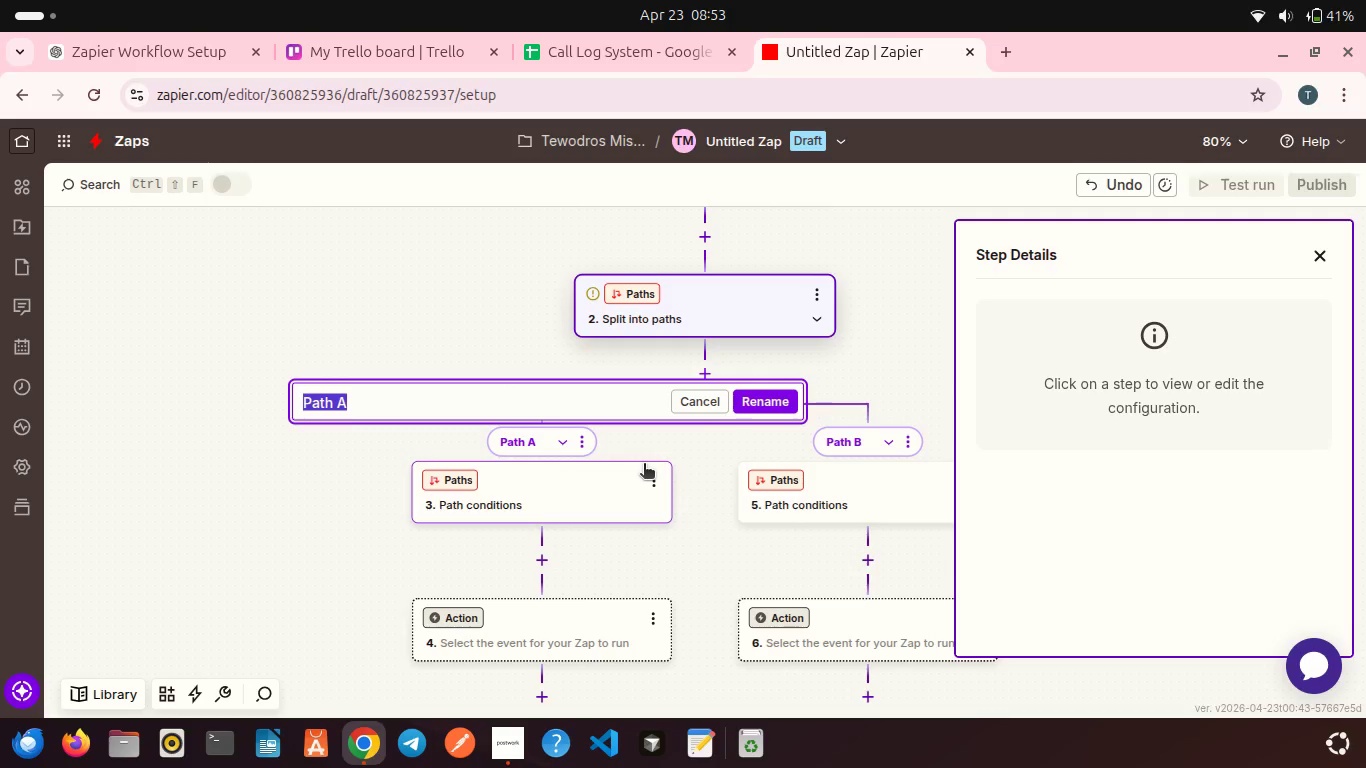 
type(Ne )
key(Backspace)
type(w Client)
 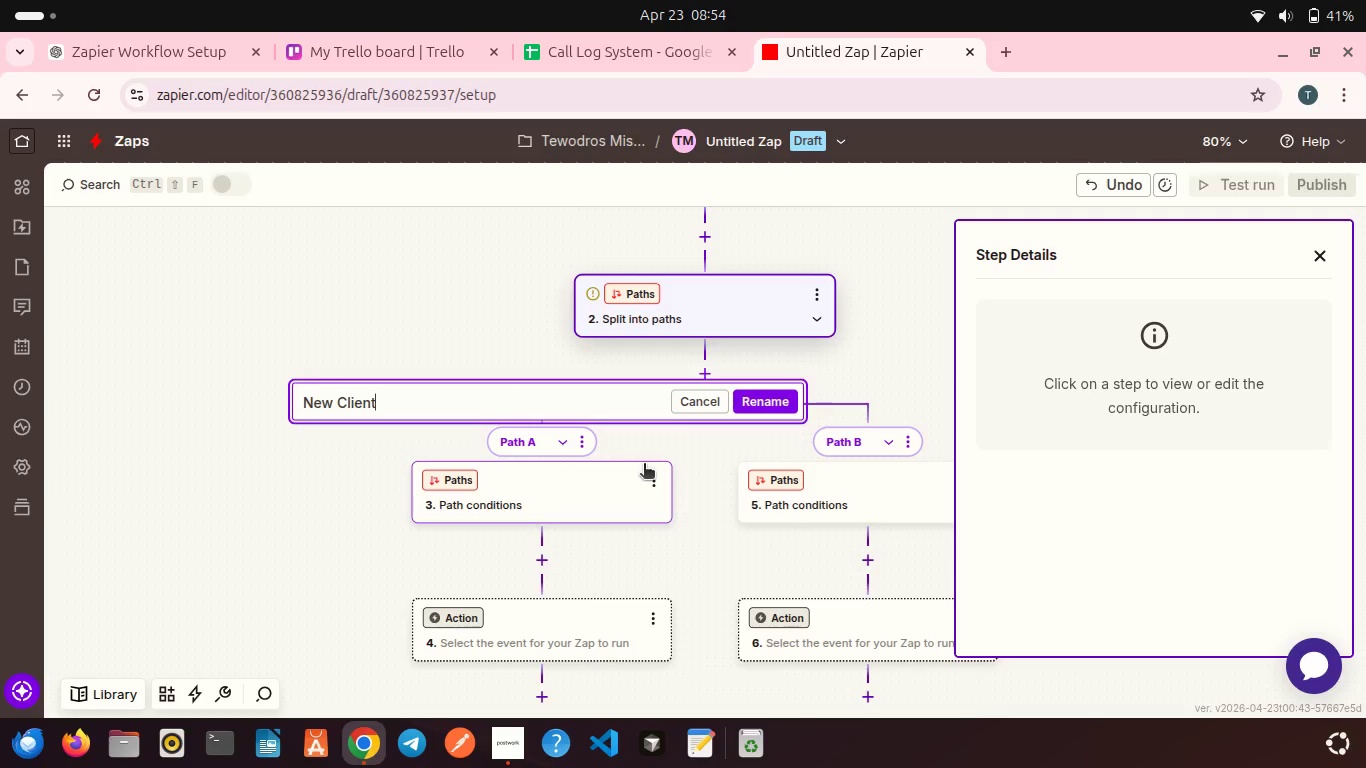 
left_click([789, 404])
 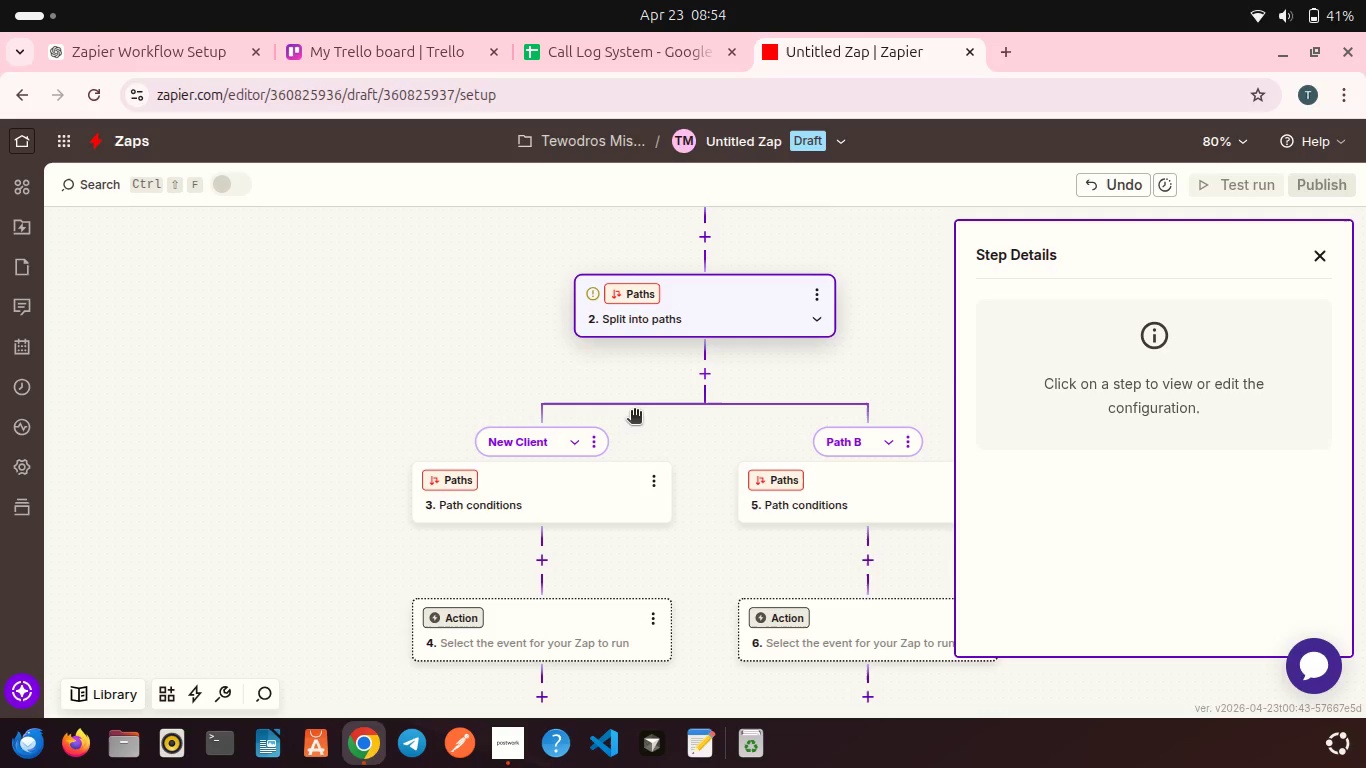 
wait(9.06)
 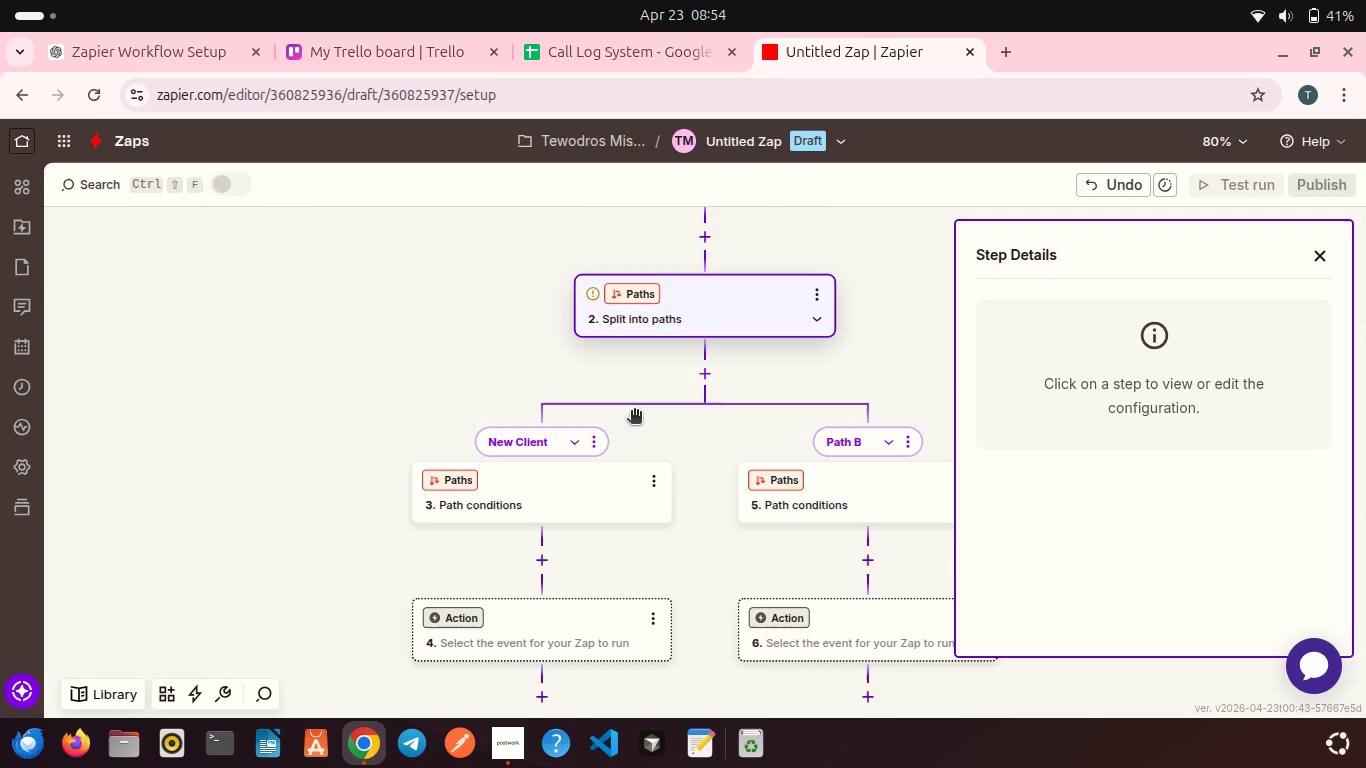 
left_click([566, 489])
 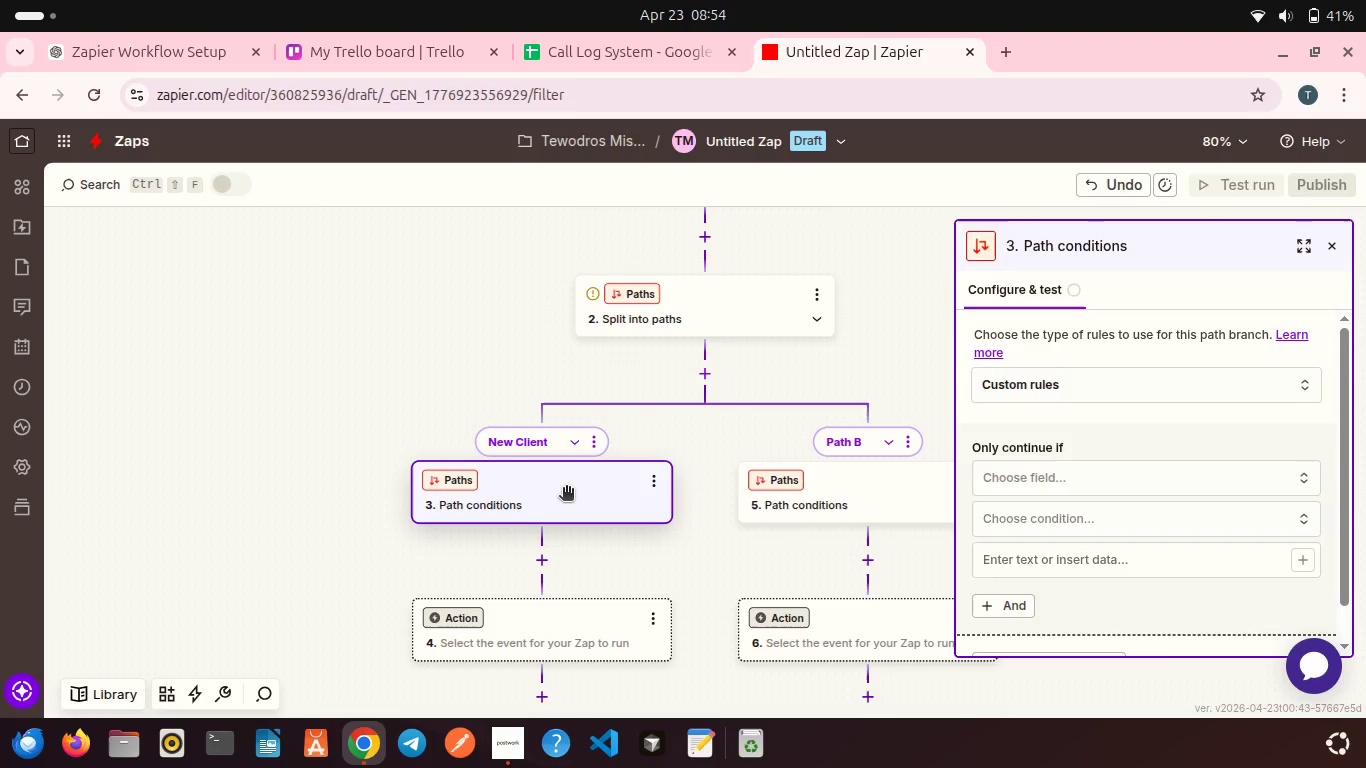 
wait(5.81)
 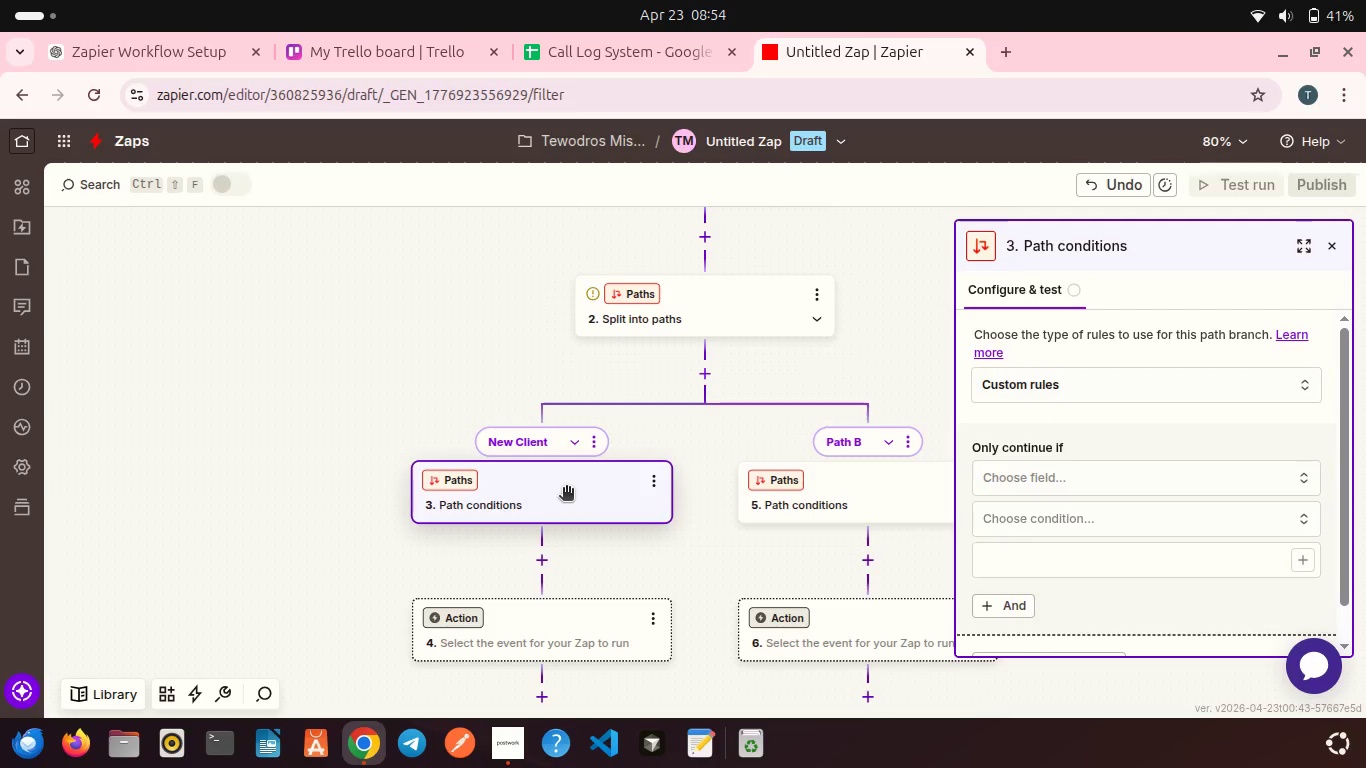 
left_click([1025, 472])
 